 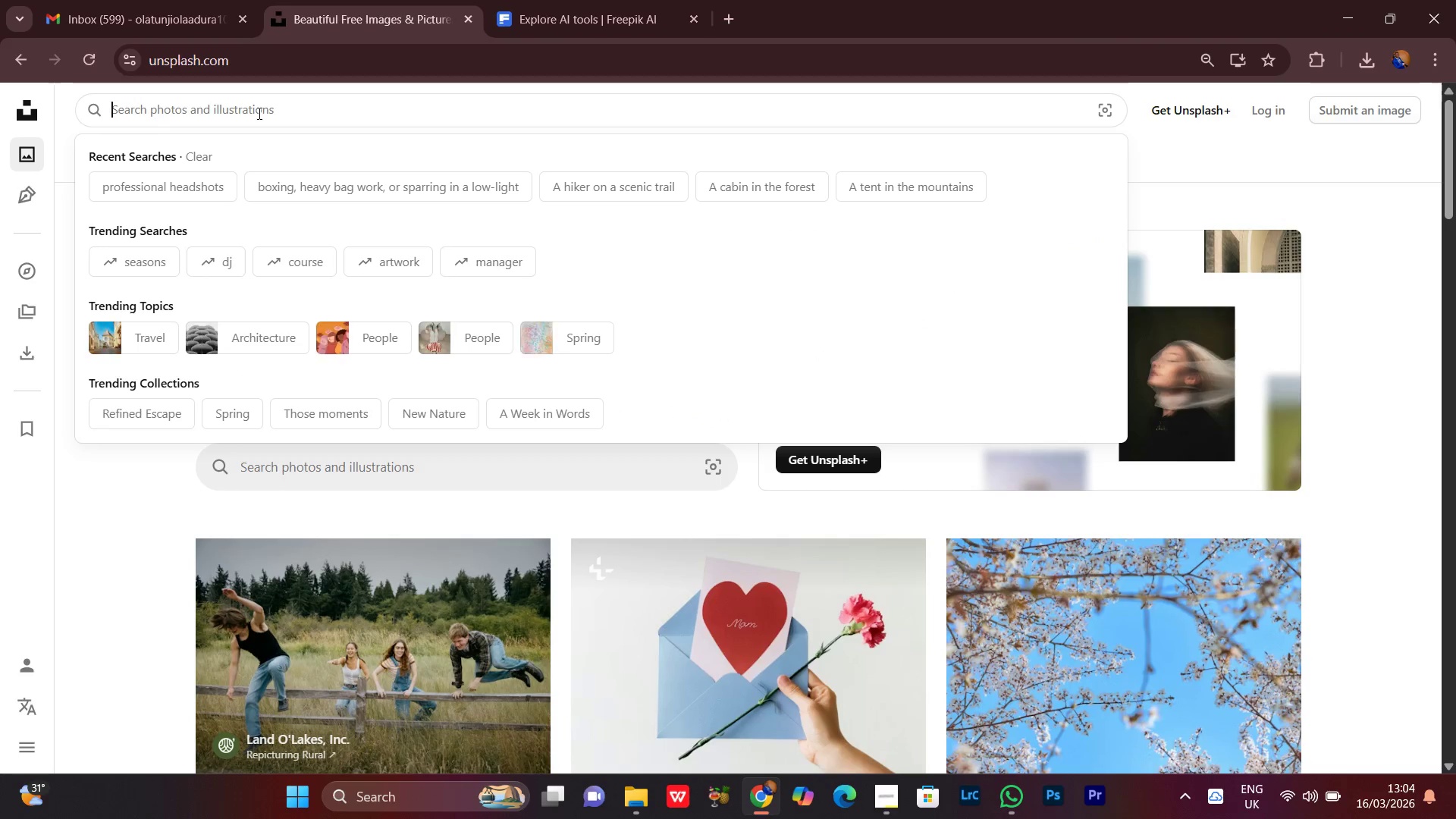 
key(Control+V)
 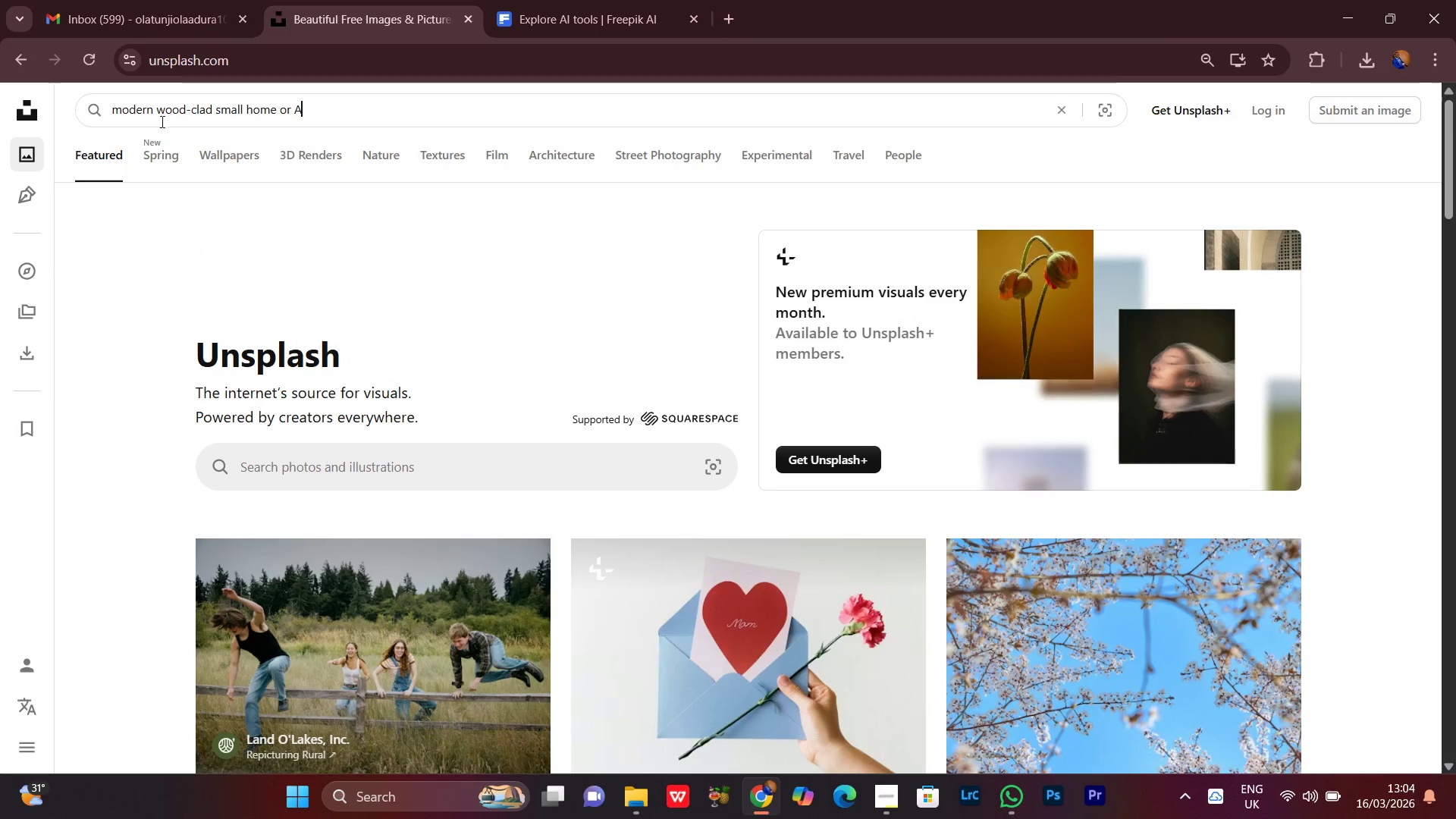 
key(Backspace)
 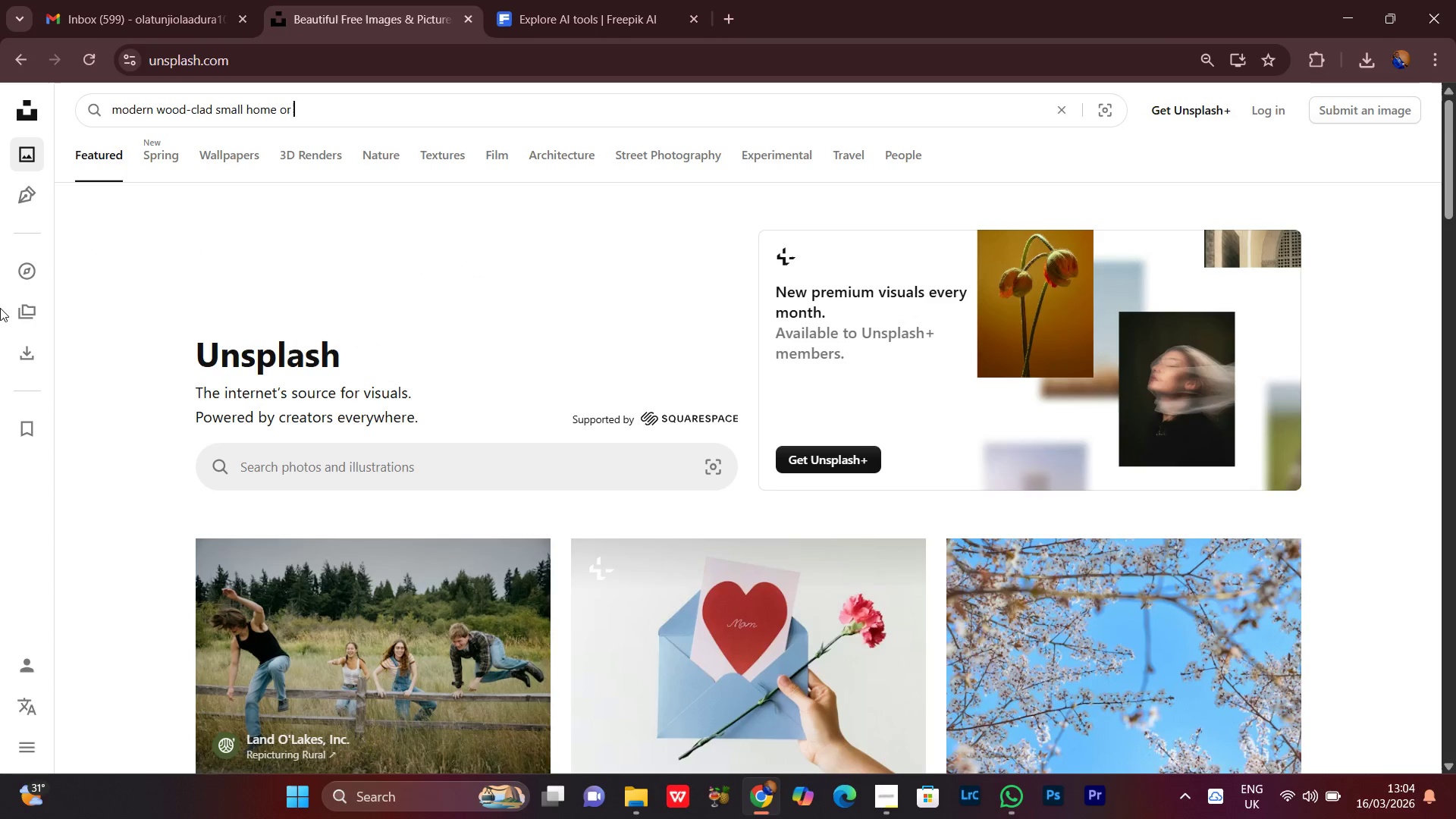 
key(Backspace)
 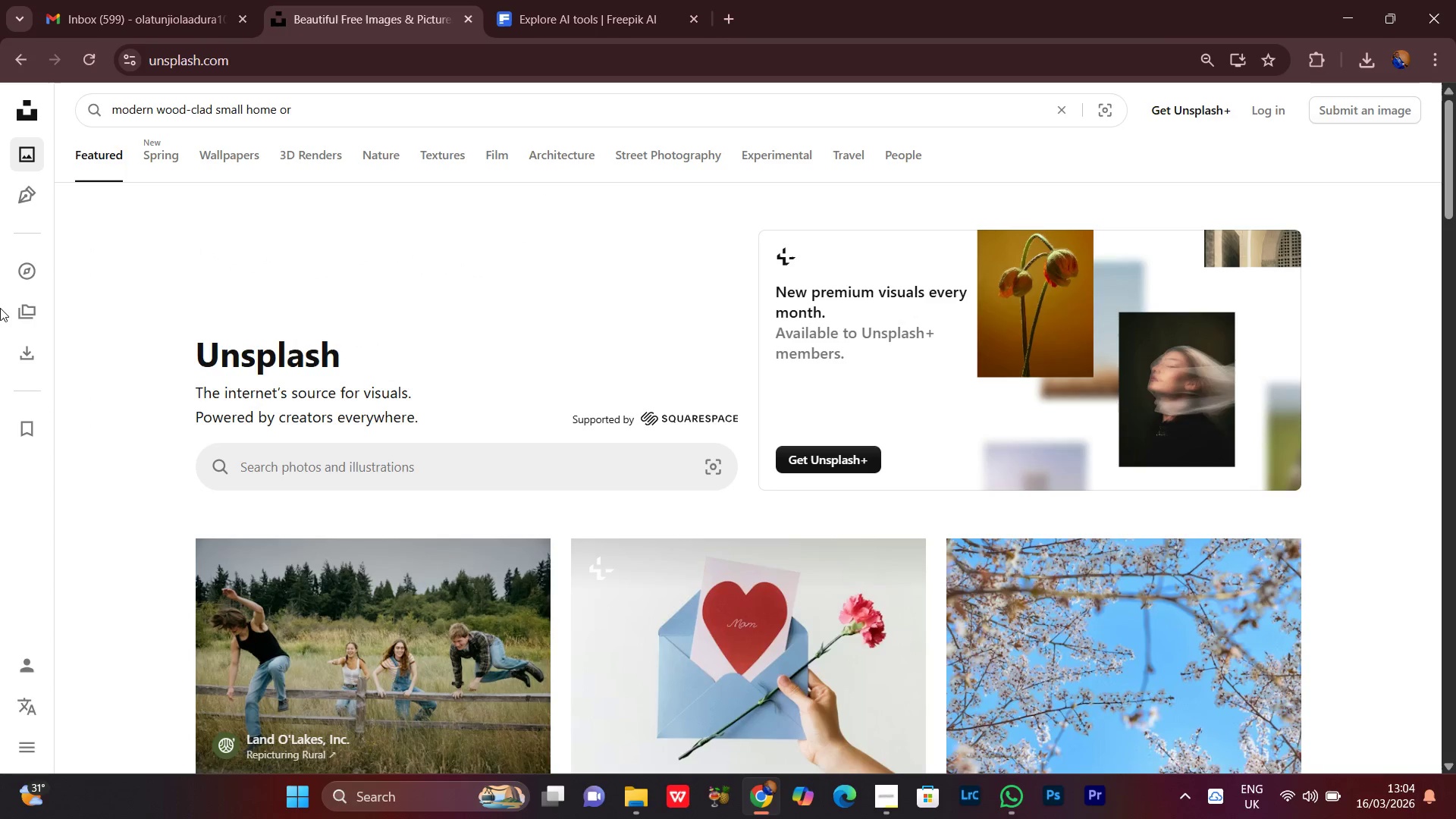 
key(Backspace)
 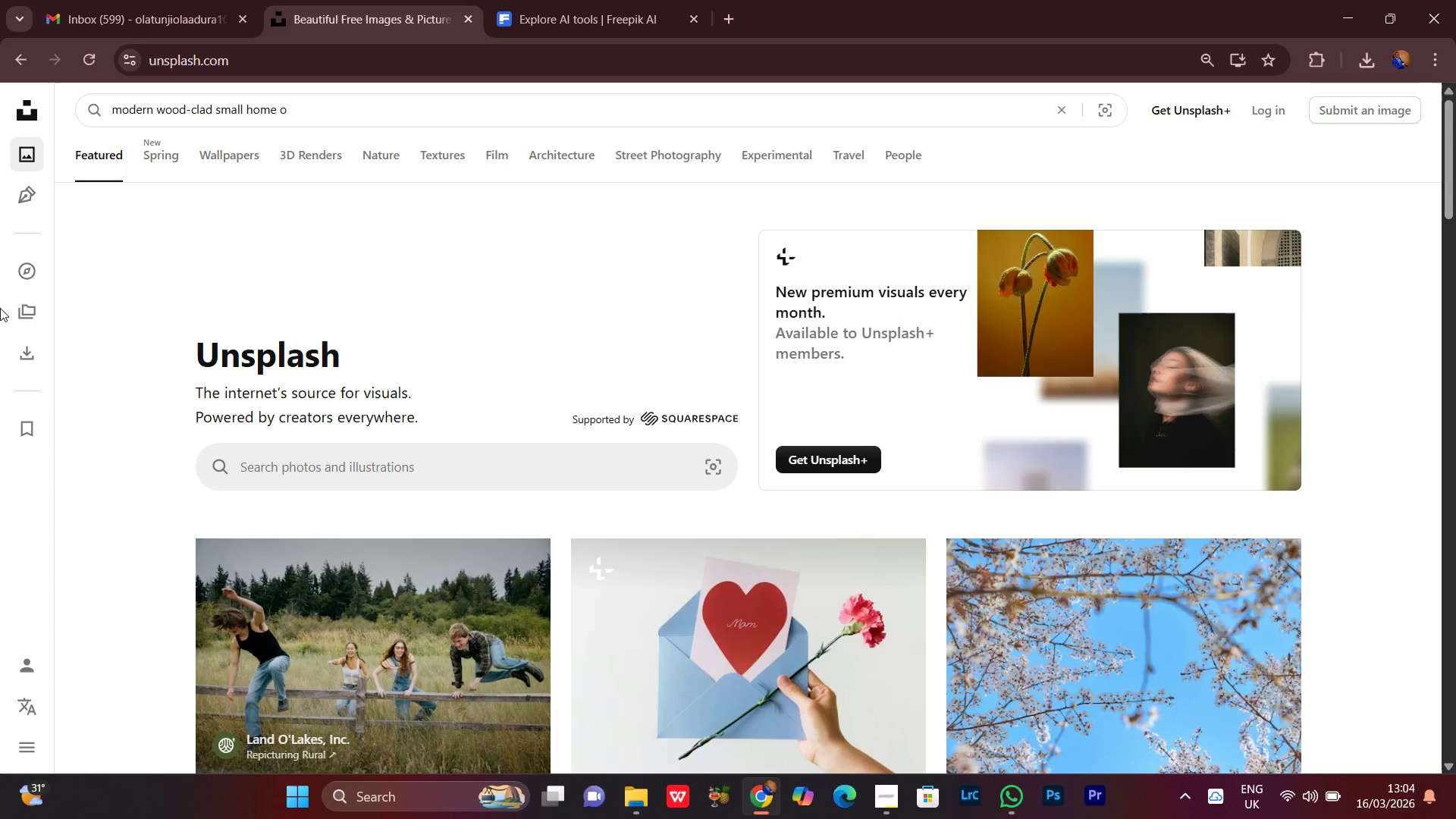 
key(Backspace)
 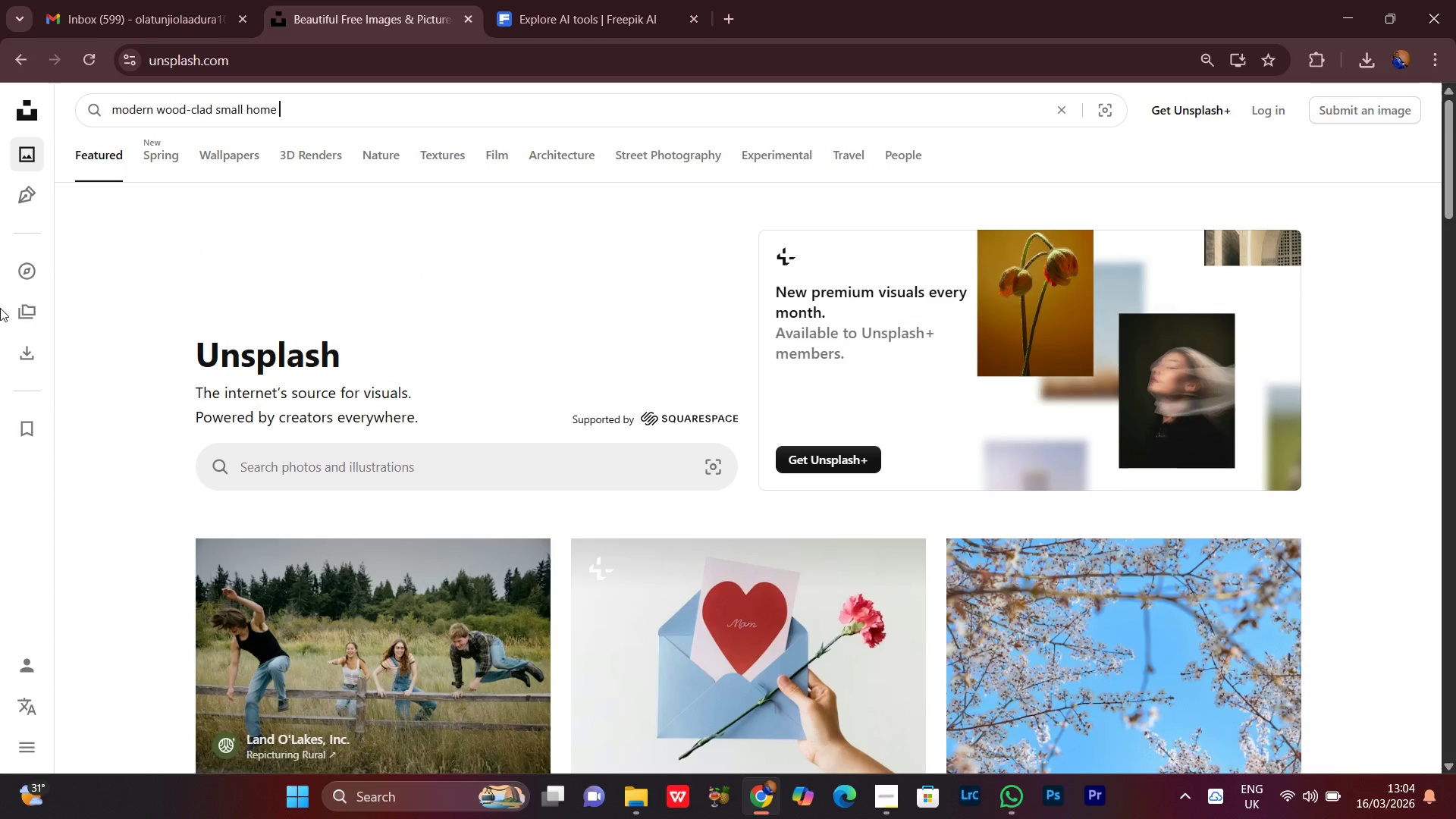 
key(Enter)
 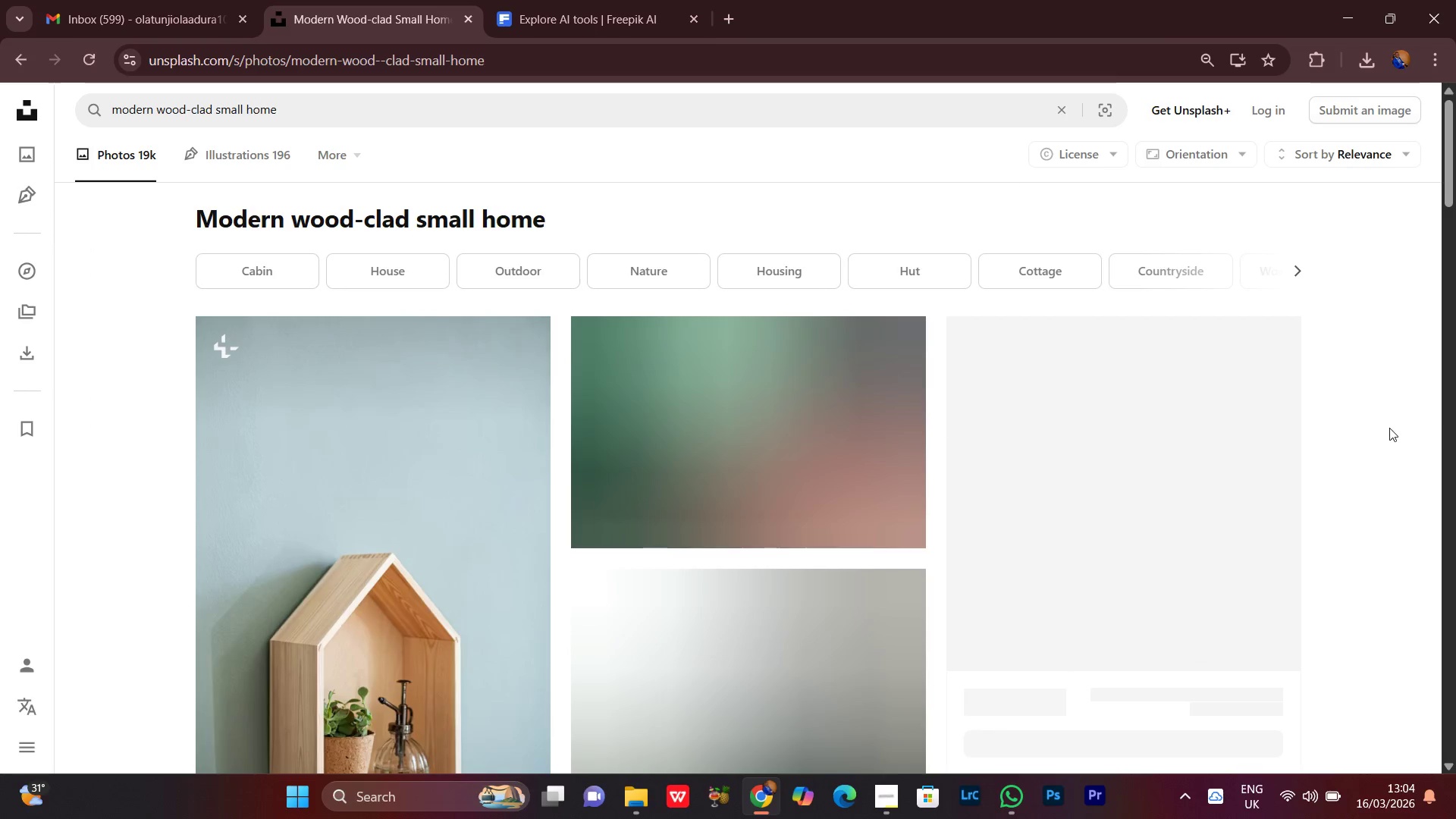 
scroll: coordinate [1389, 418], scroll_direction: down, amount: 5.0
 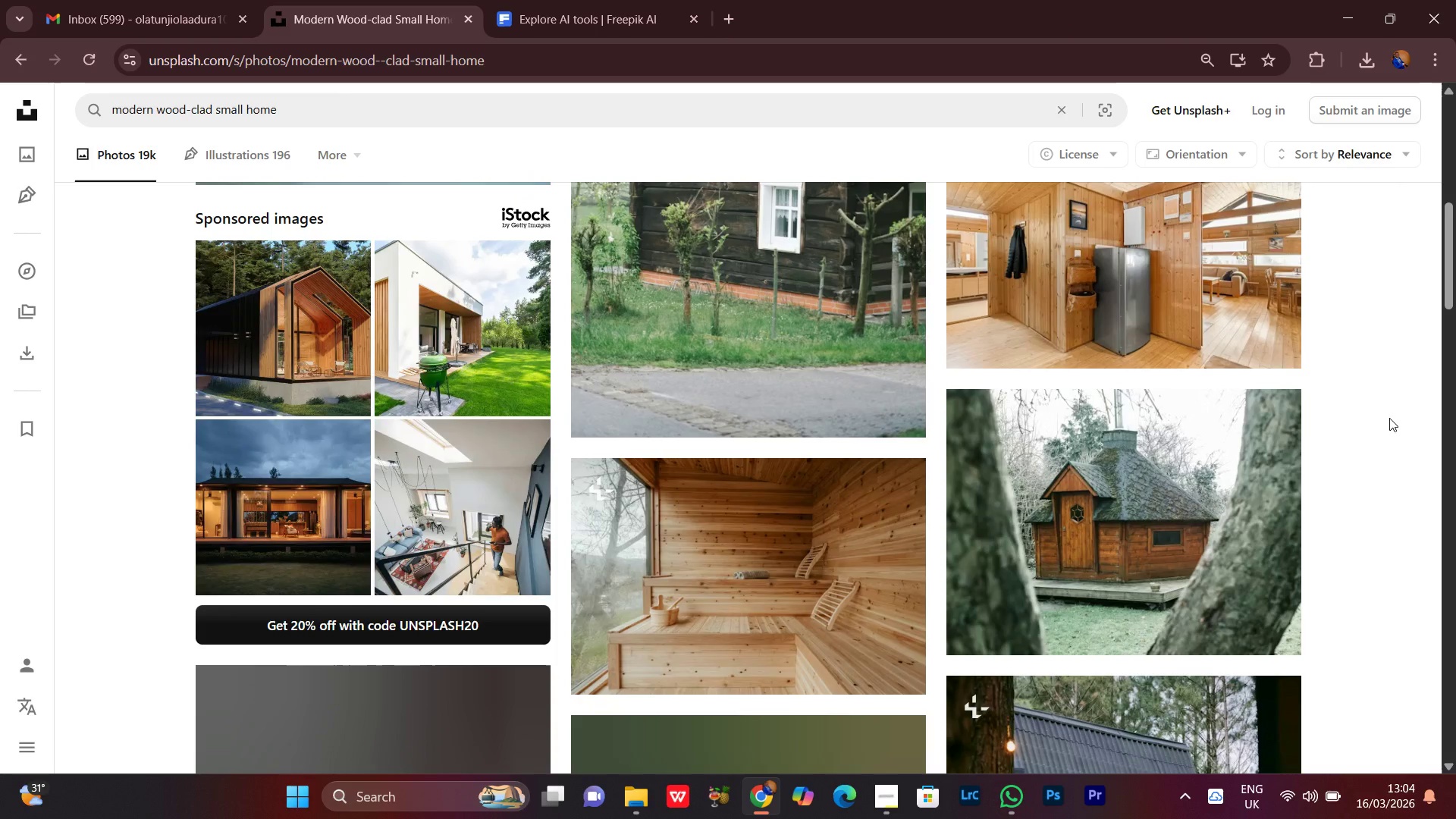 
scroll: coordinate [1389, 418], scroll_direction: up, amount: 1.0
 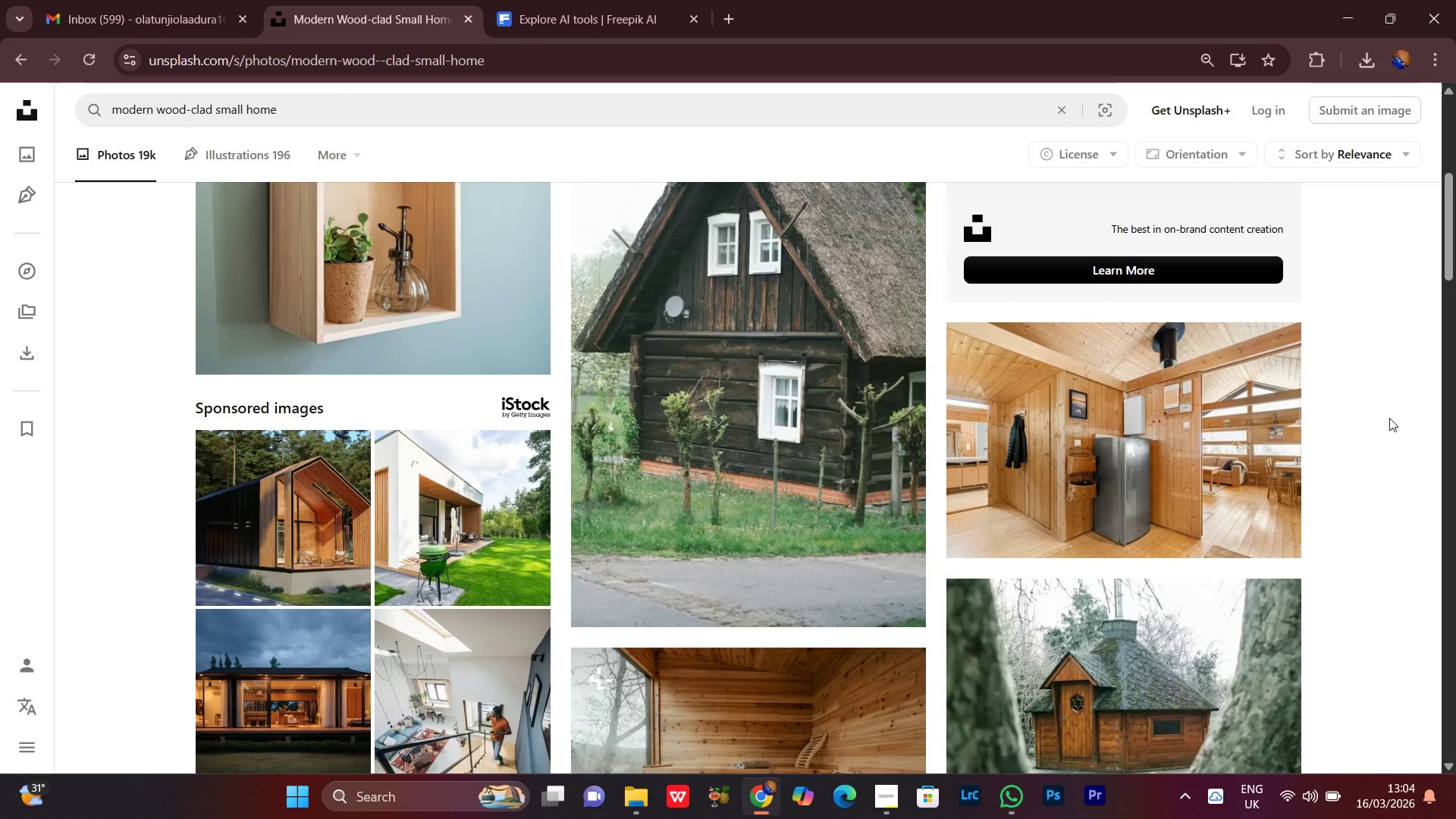 
scroll: coordinate [1389, 418], scroll_direction: down, amount: 3.0
 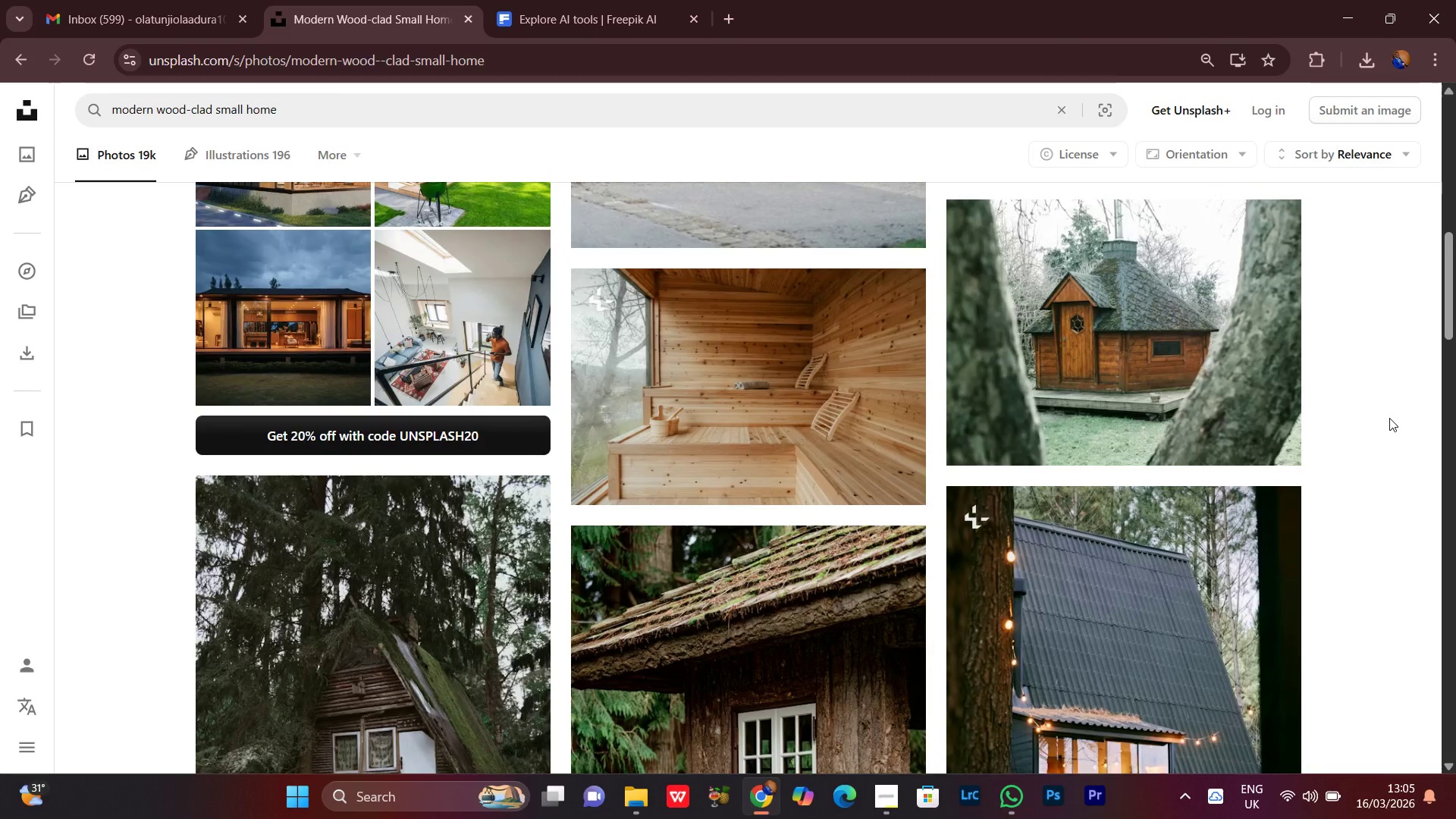 
scroll: coordinate [1389, 418], scroll_direction: up, amount: 1.0
 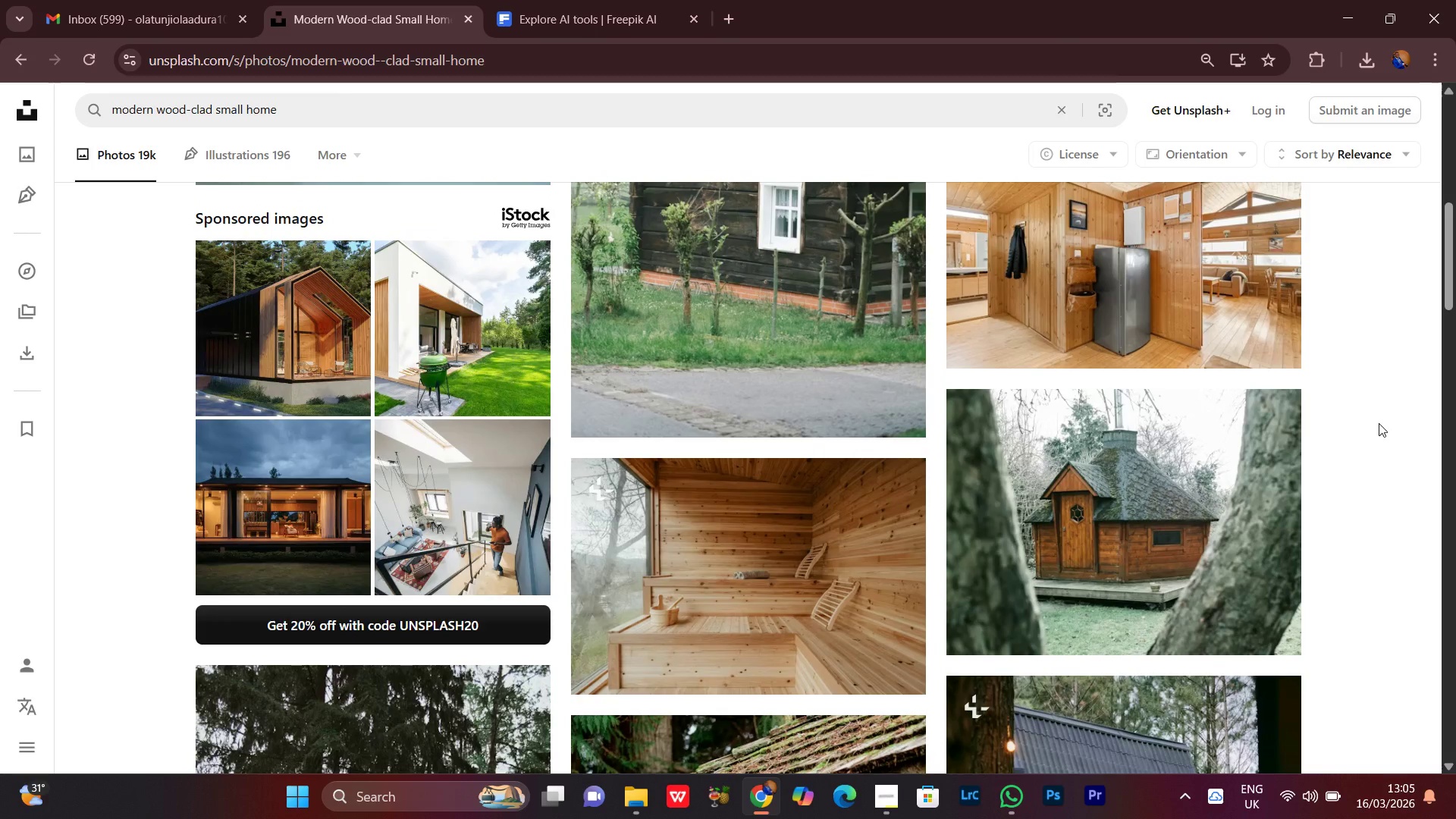 
scroll: coordinate [1379, 423], scroll_direction: down, amount: 2.0
 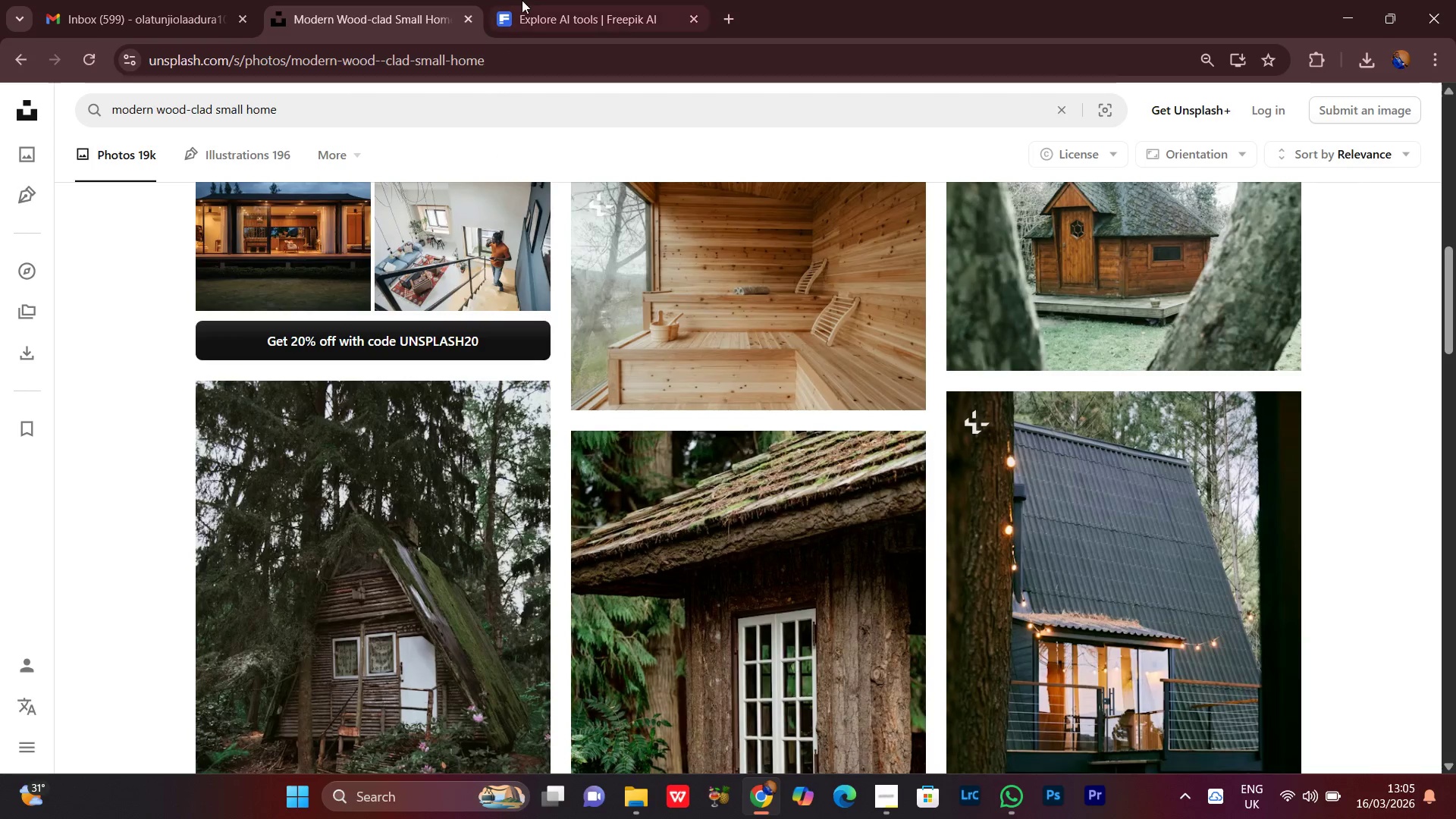 
left_click([598, 0])
 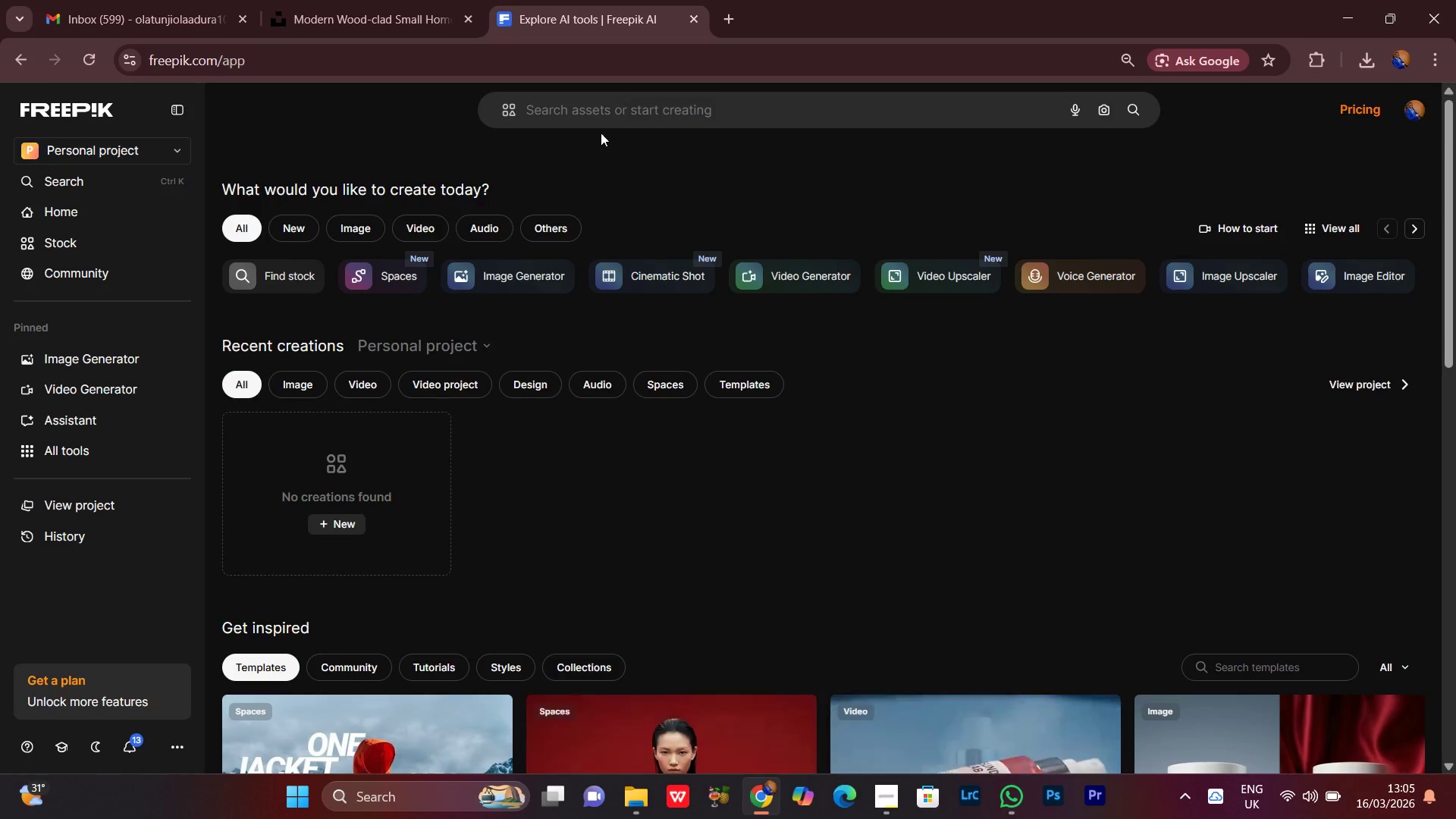 
left_click([598, 111])
 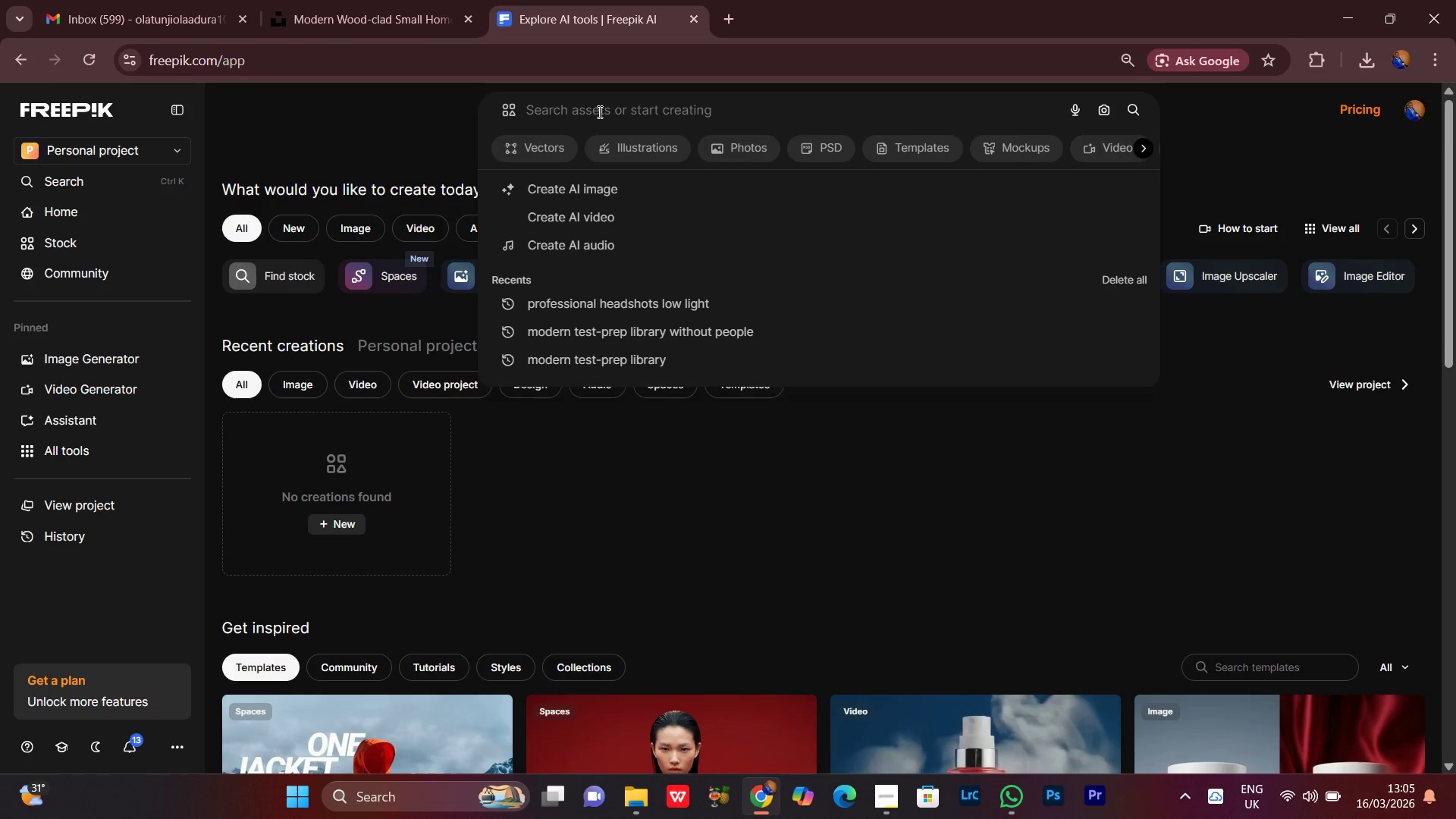 
key(Control+V)
 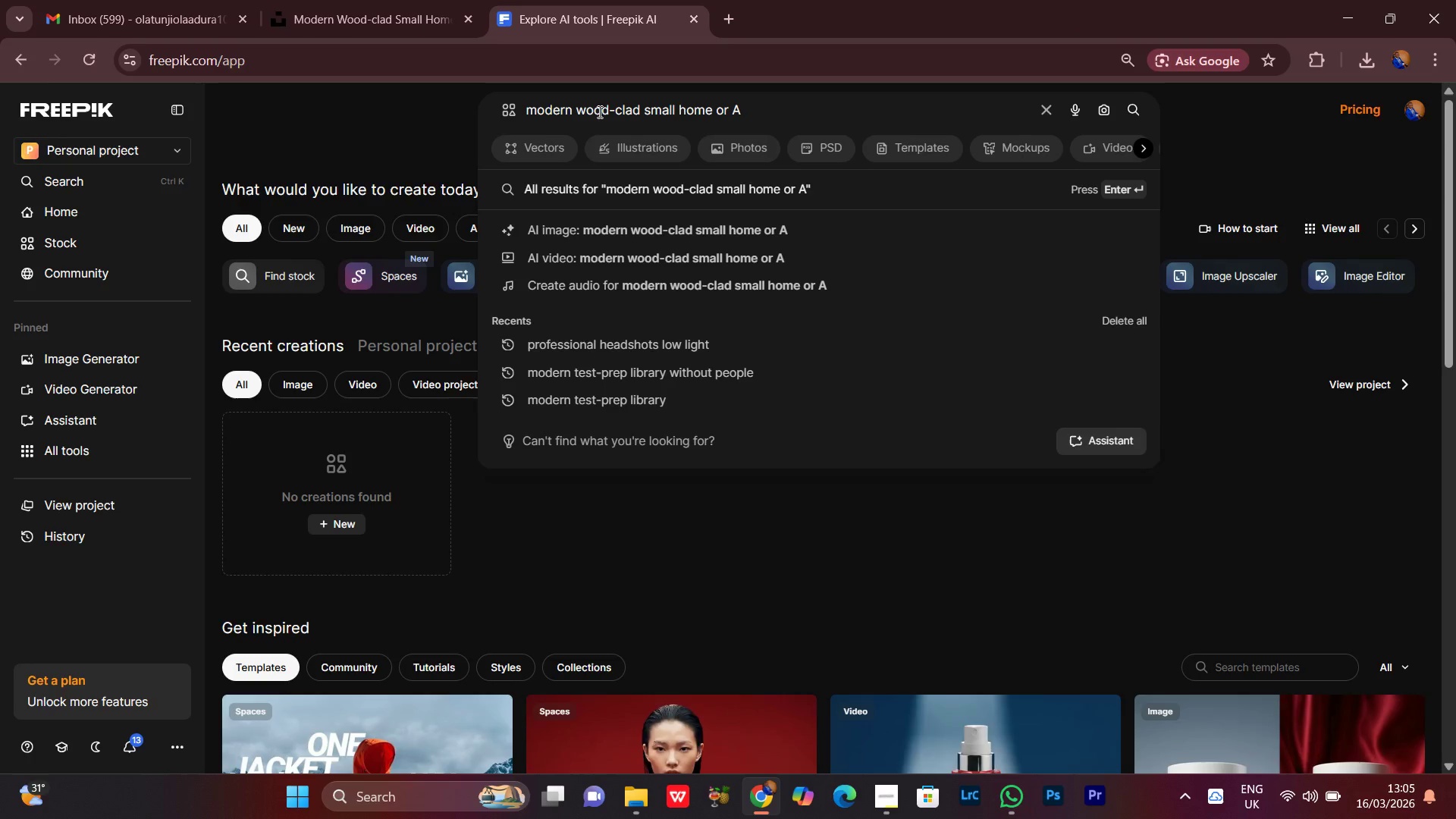 
key(Backspace)
 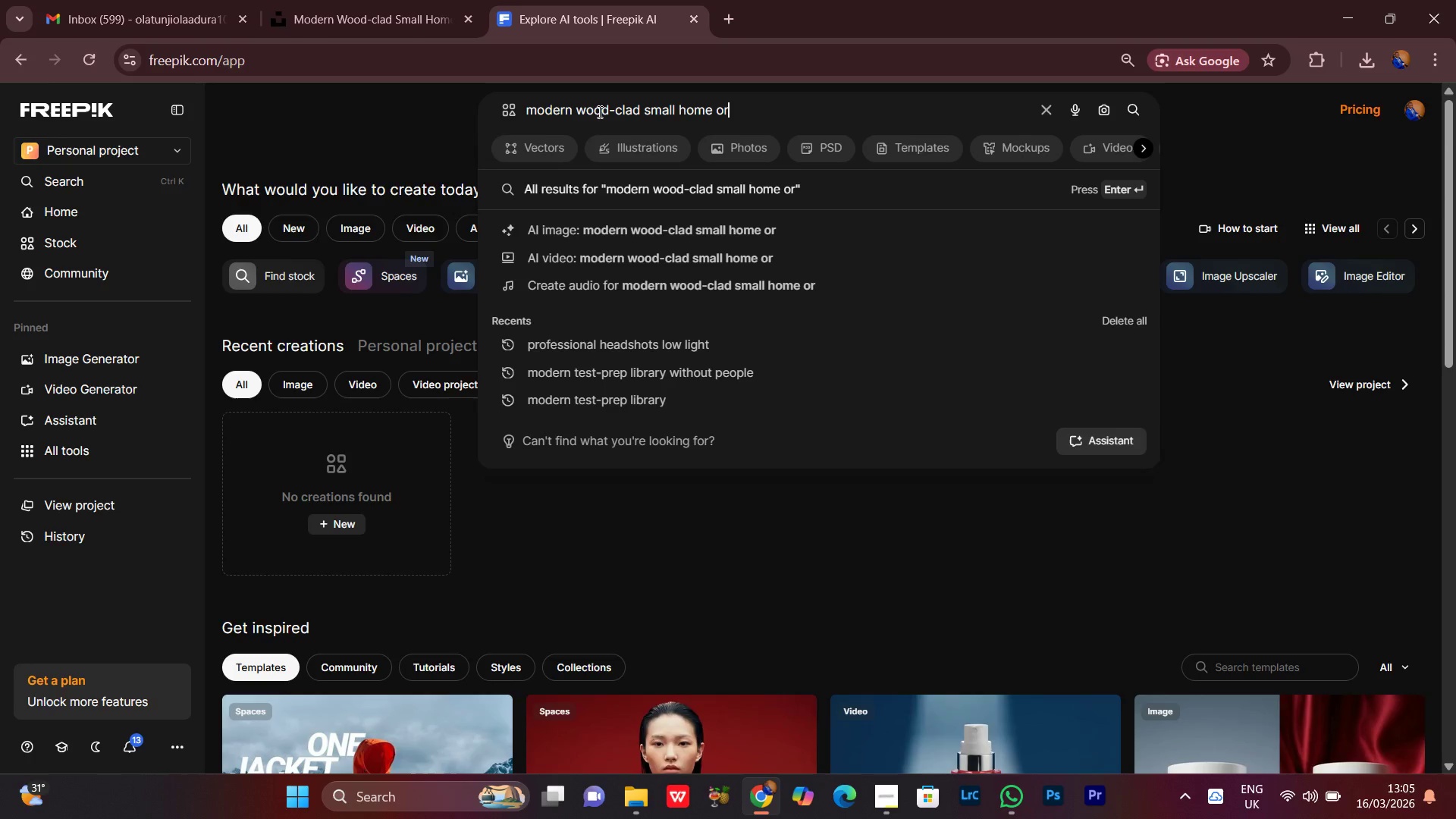 
key(Backspace)
 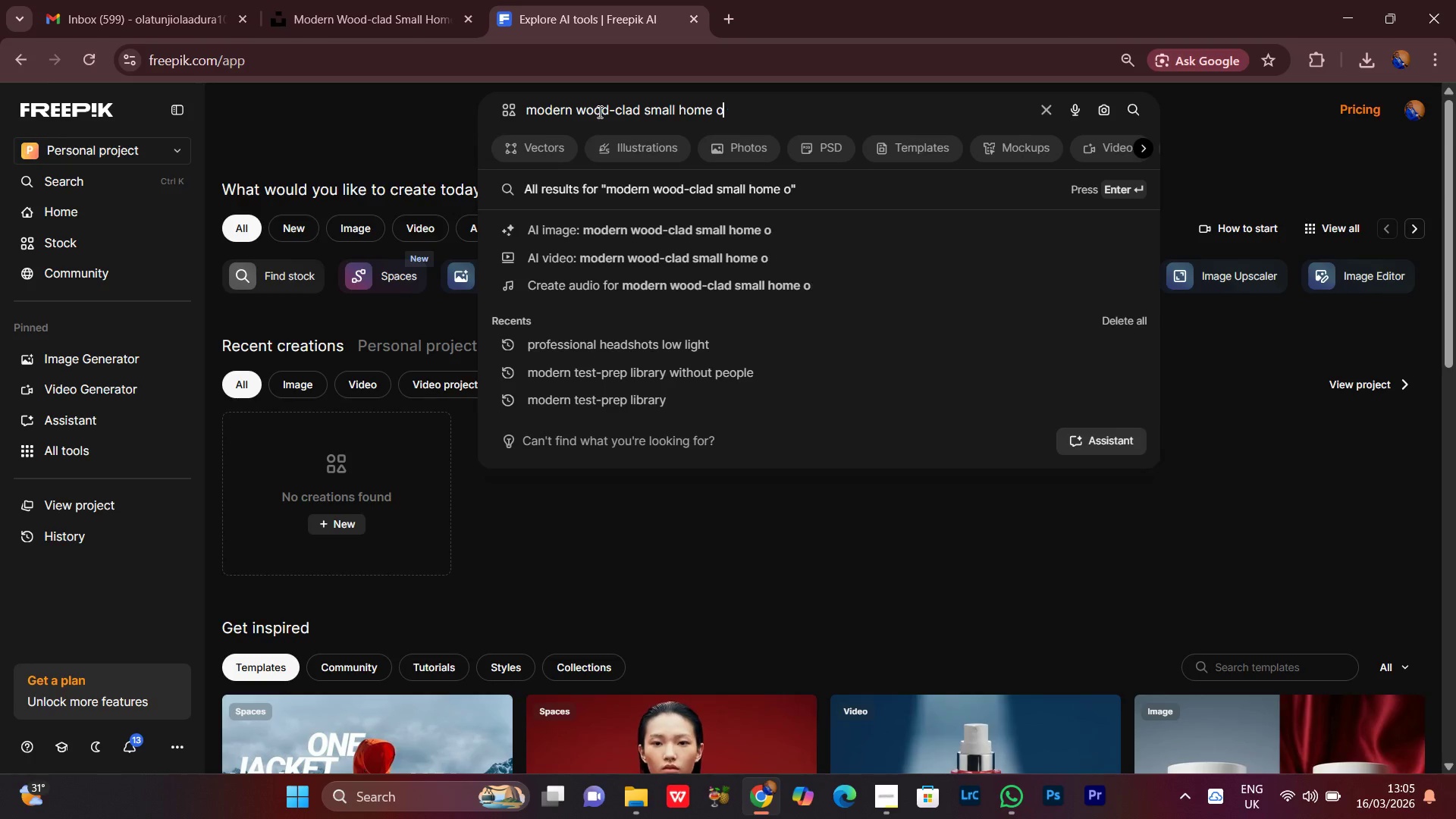 
key(Backspace)
 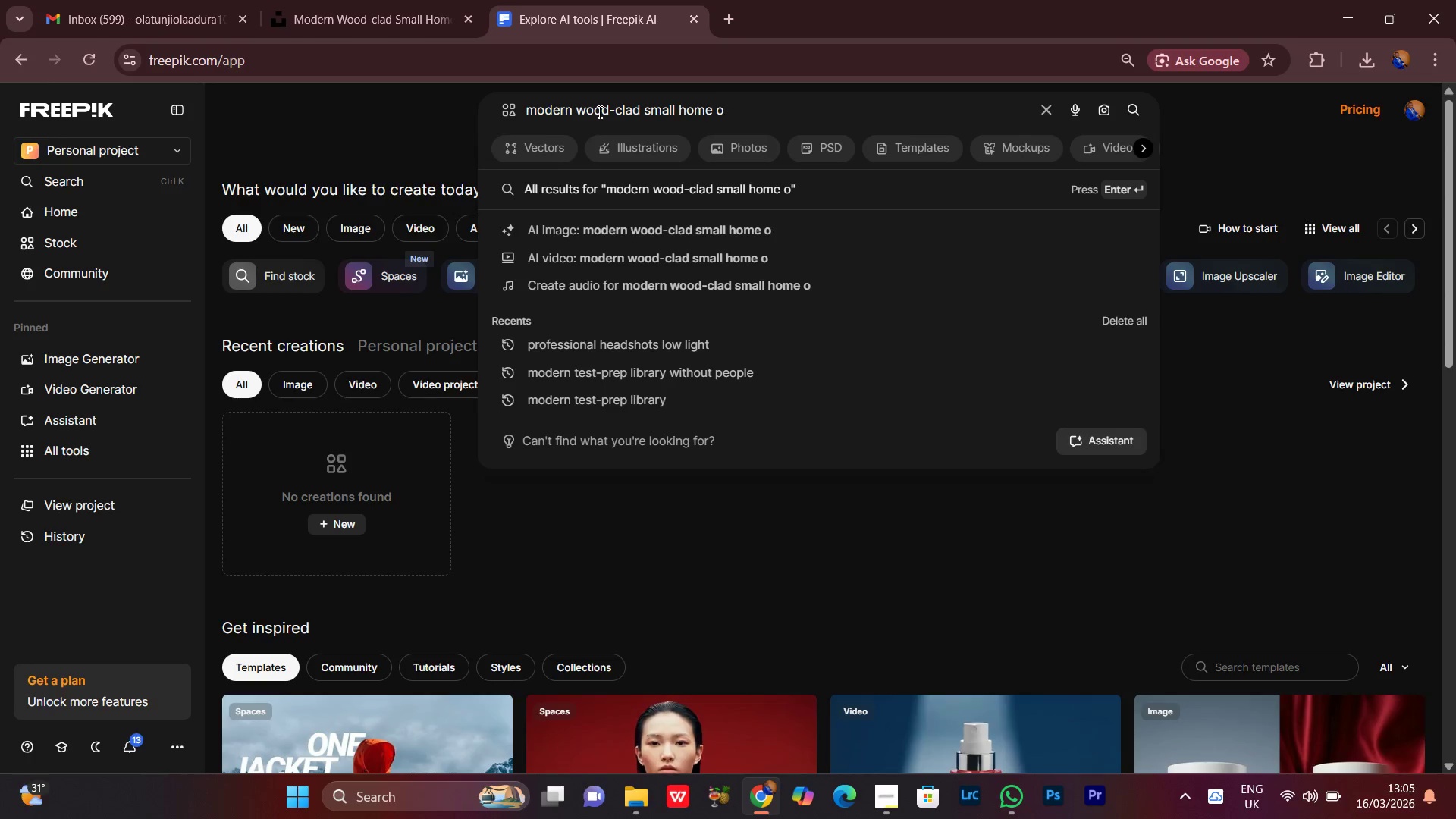 
key(Backspace)
 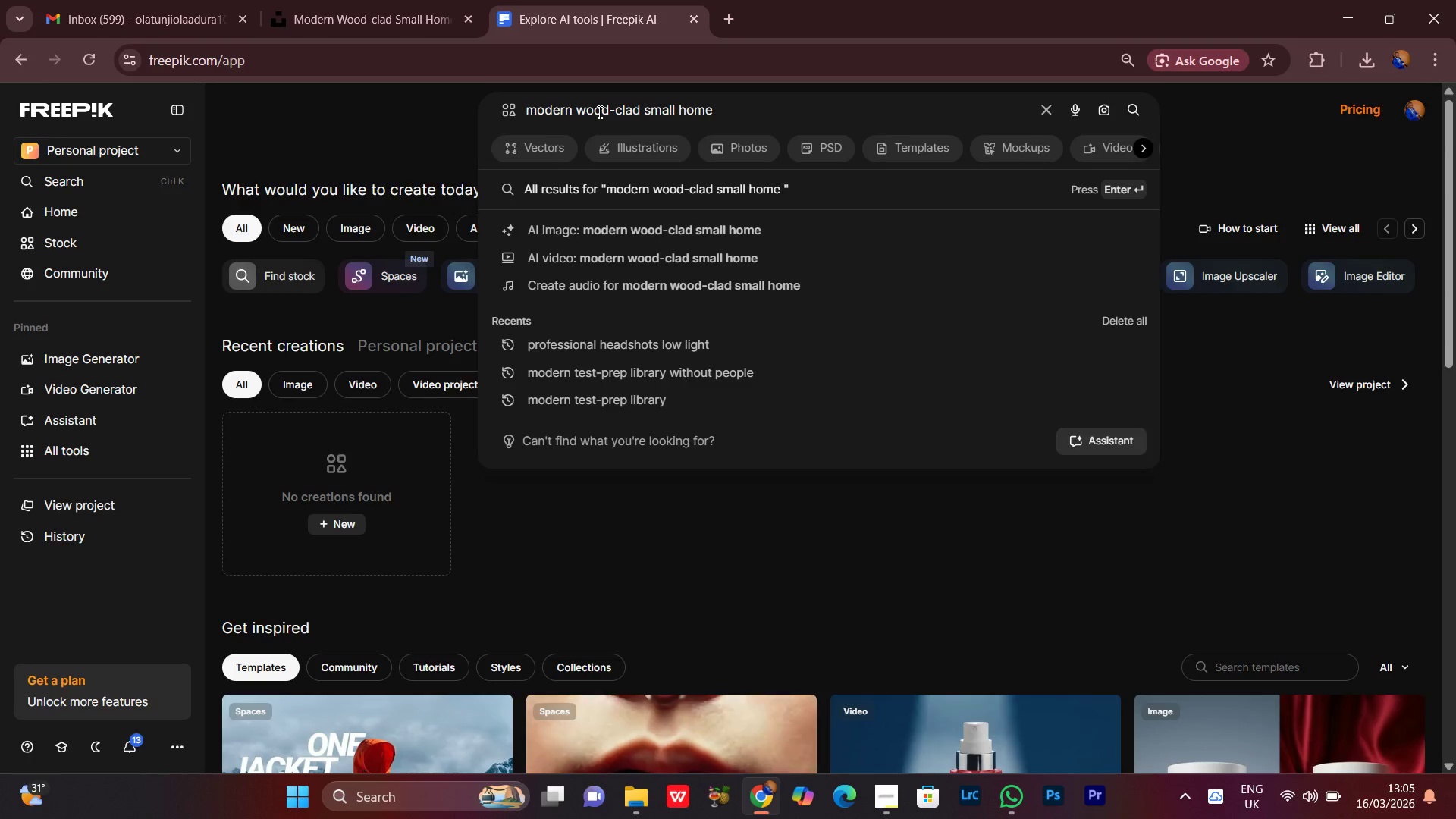 
key(Enter)
 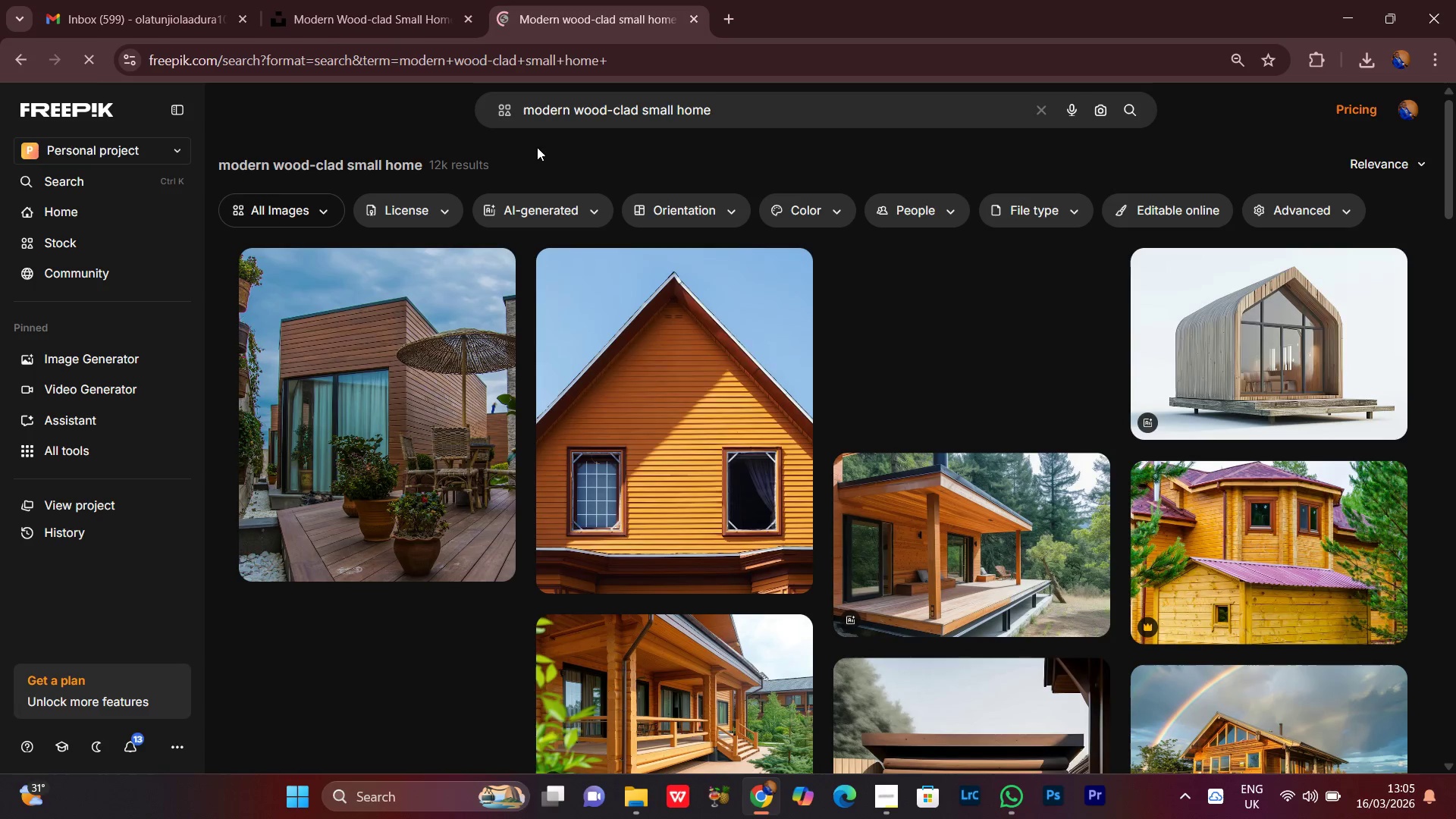 
wait(6.52)
 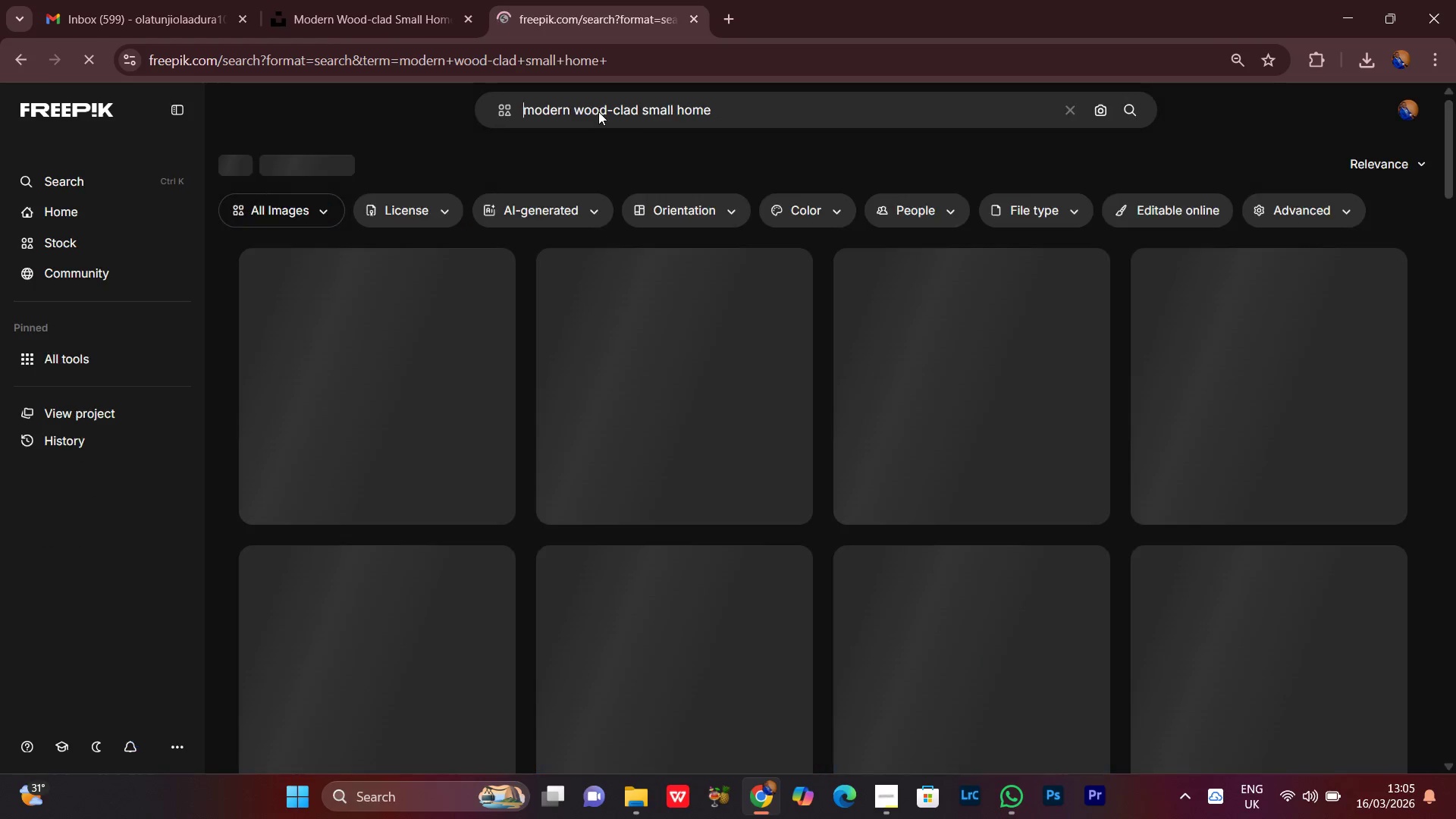 
scroll: coordinate [1426, 338], scroll_direction: down, amount: 8.0
 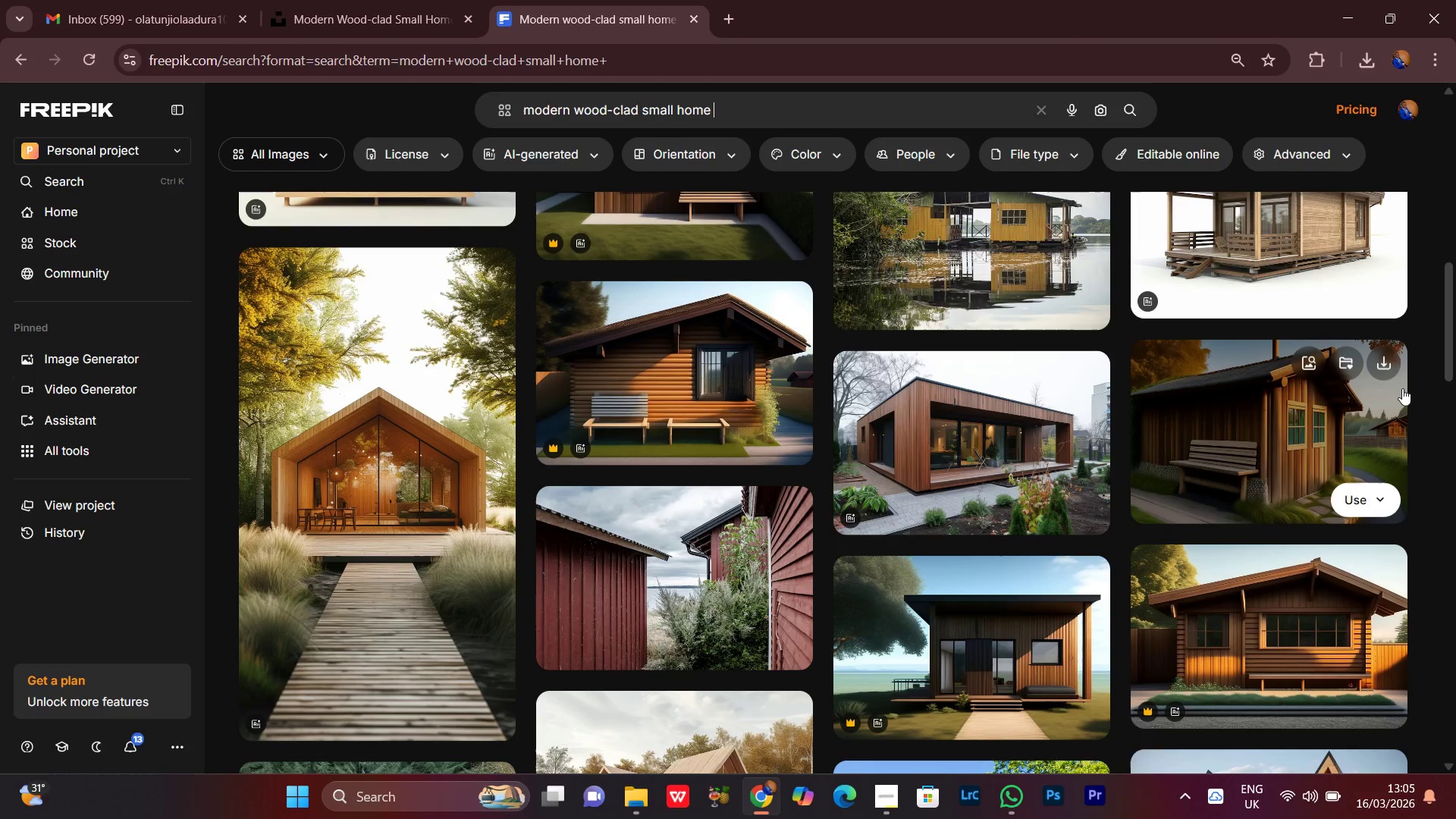 
scroll: coordinate [1402, 388], scroll_direction: up, amount: 2.0
 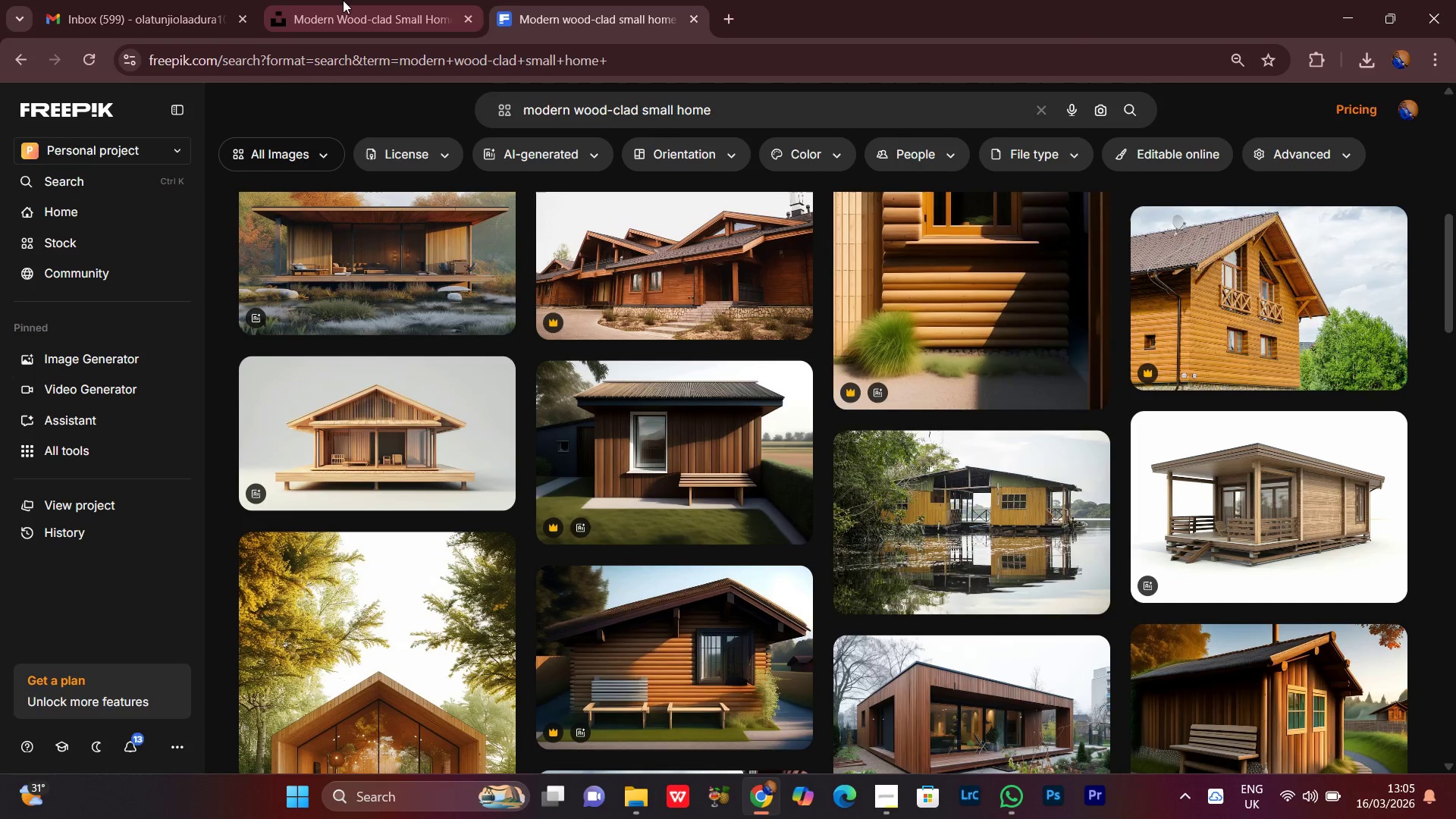 
double_click([337, 0])
 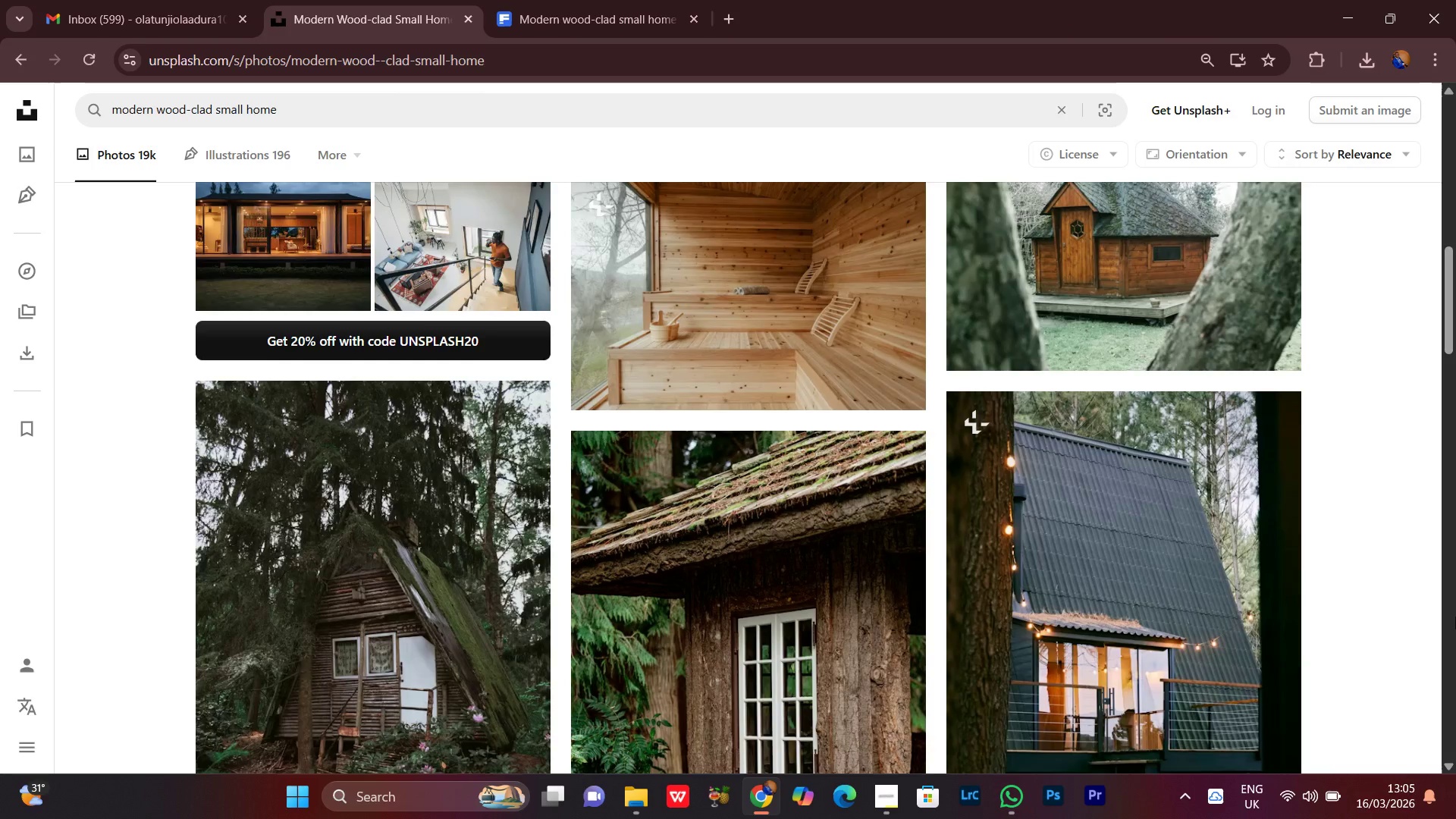 
scroll: coordinate [1430, 626], scroll_direction: down, amount: 7.0
 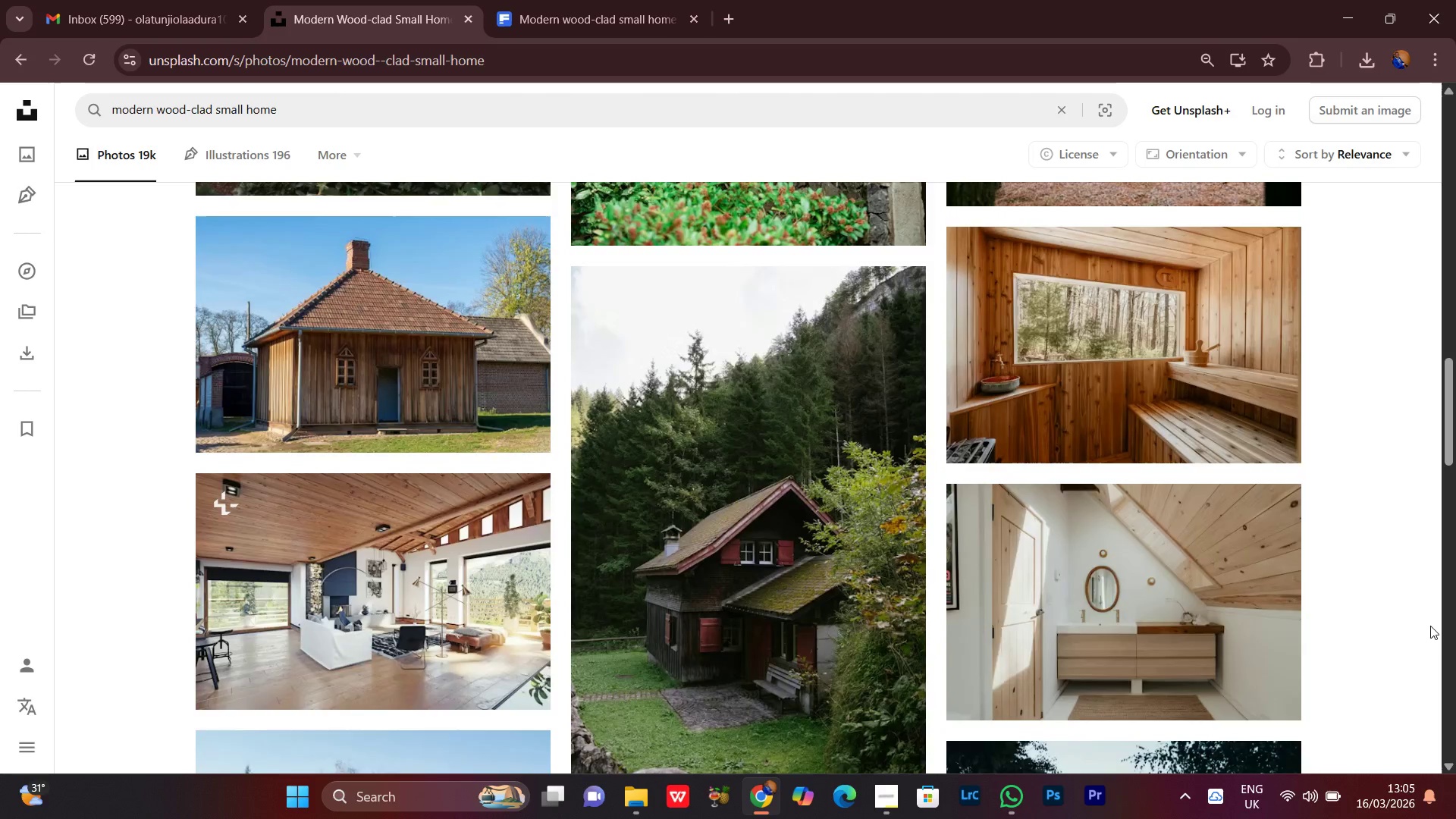 
scroll: coordinate [758, 635], scroll_direction: up, amount: 1.0
 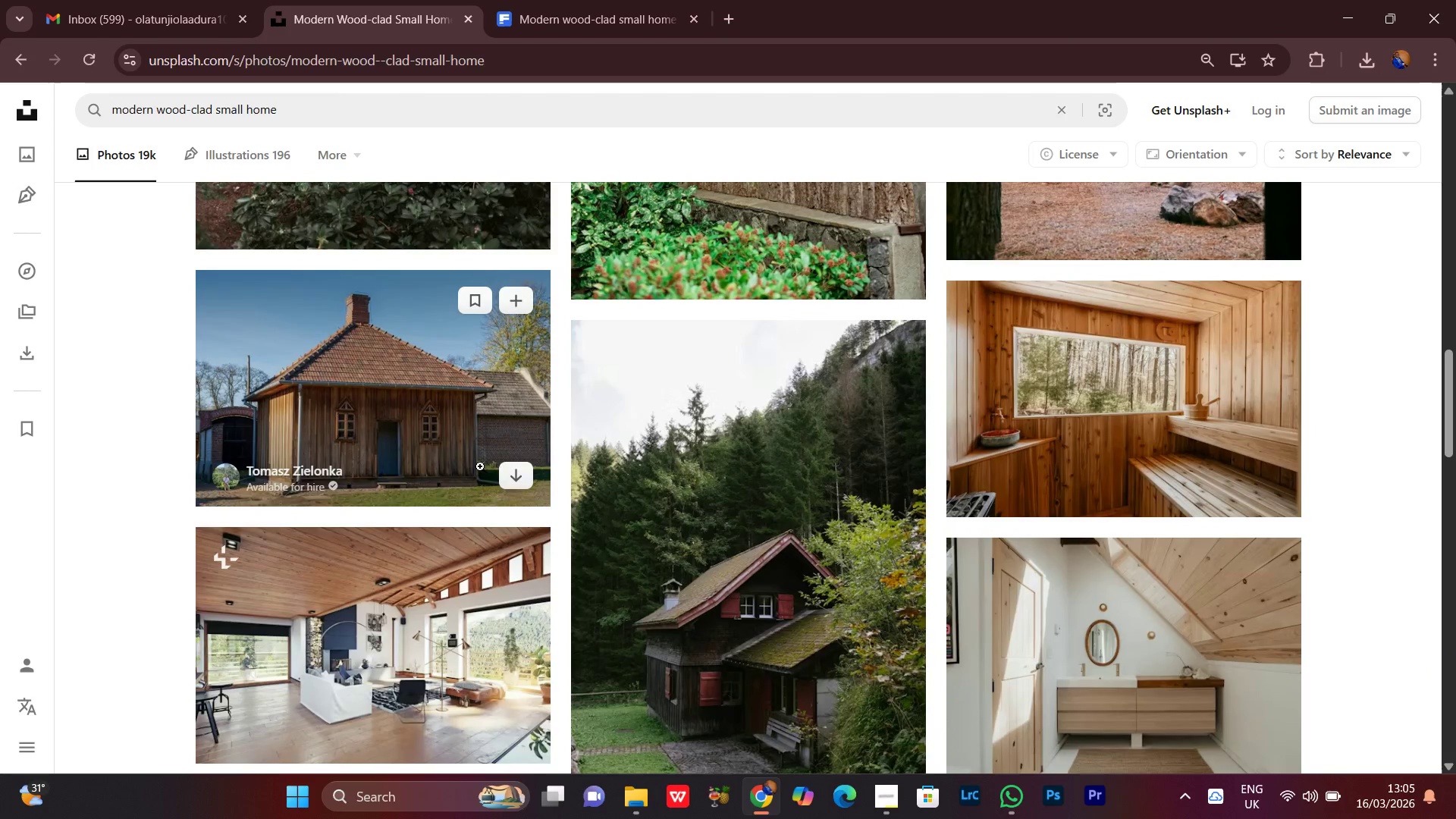 
mouse_move([536, 463])
 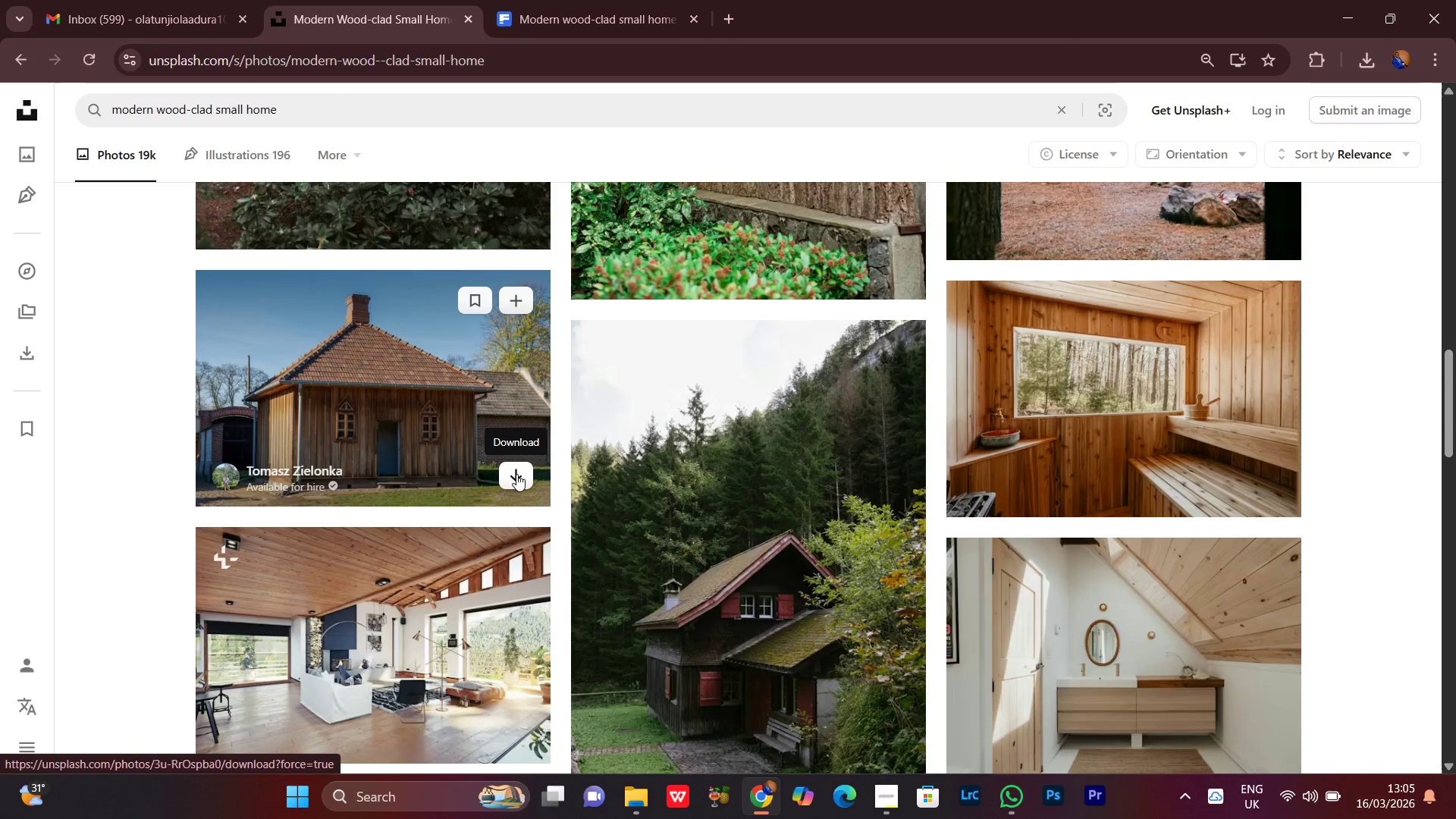 
left_click([514, 474])
 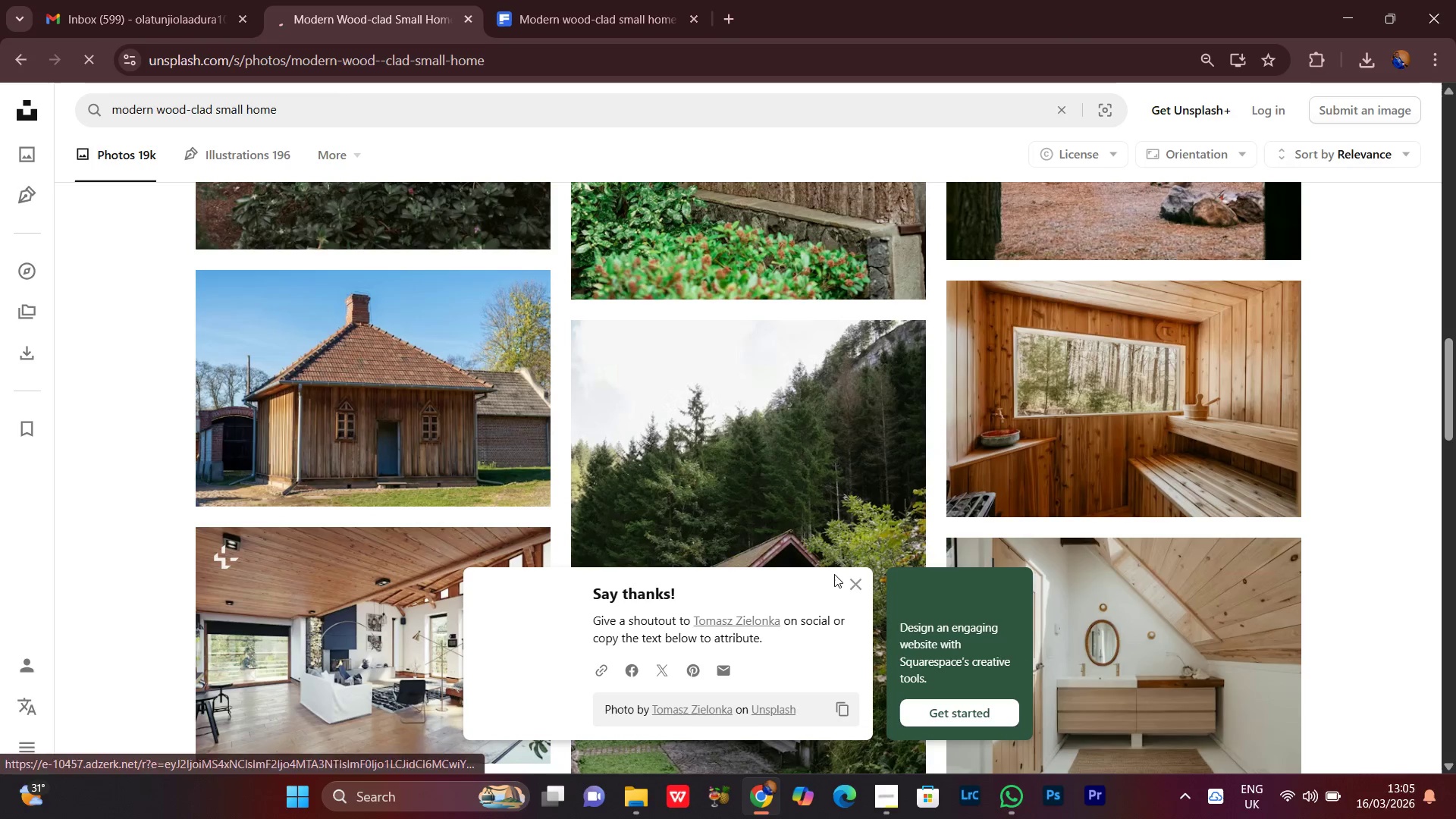 
left_click([855, 581])
 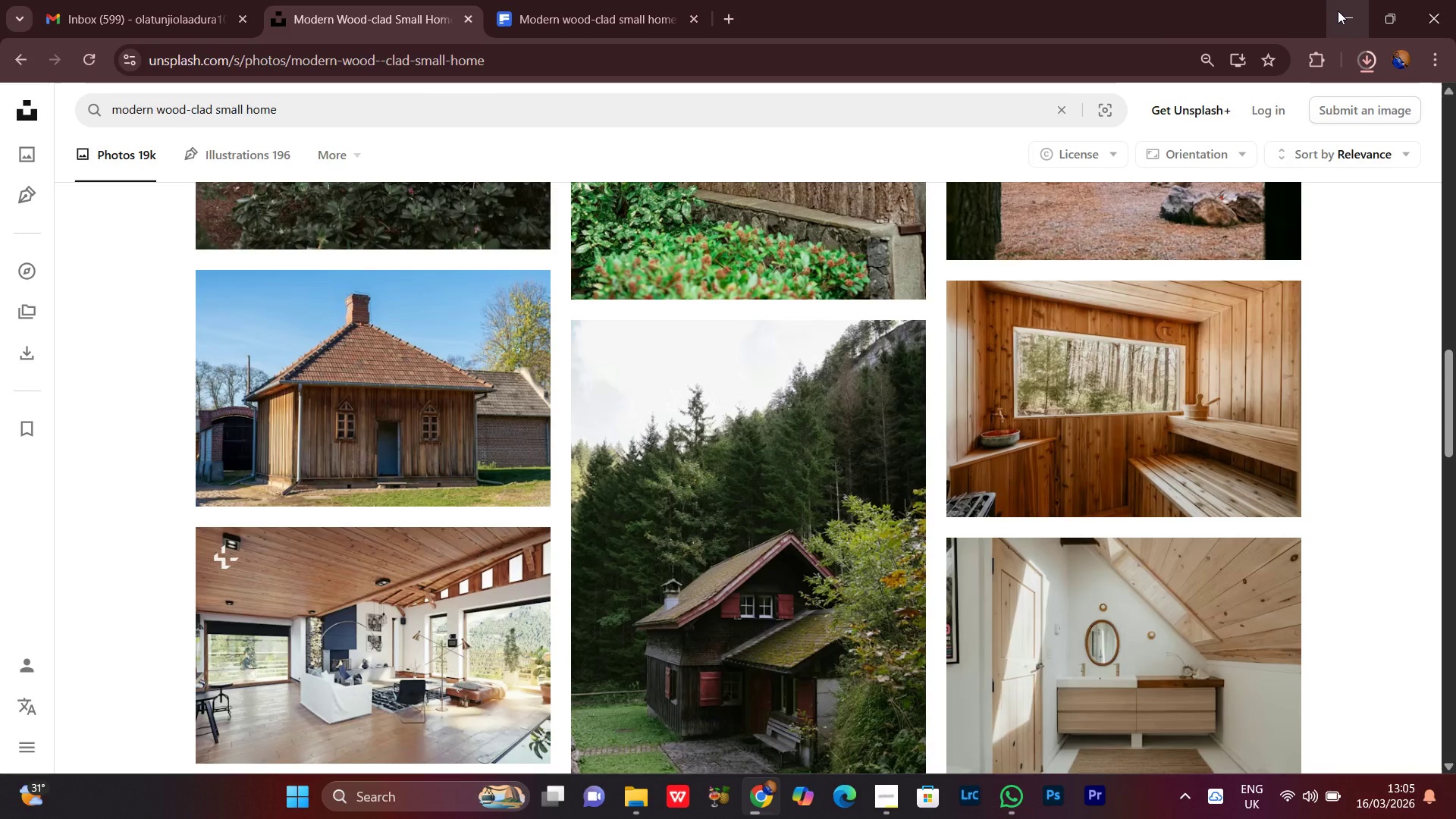 
scroll: coordinate [1403, 471], scroll_direction: down, amount: 1.0
 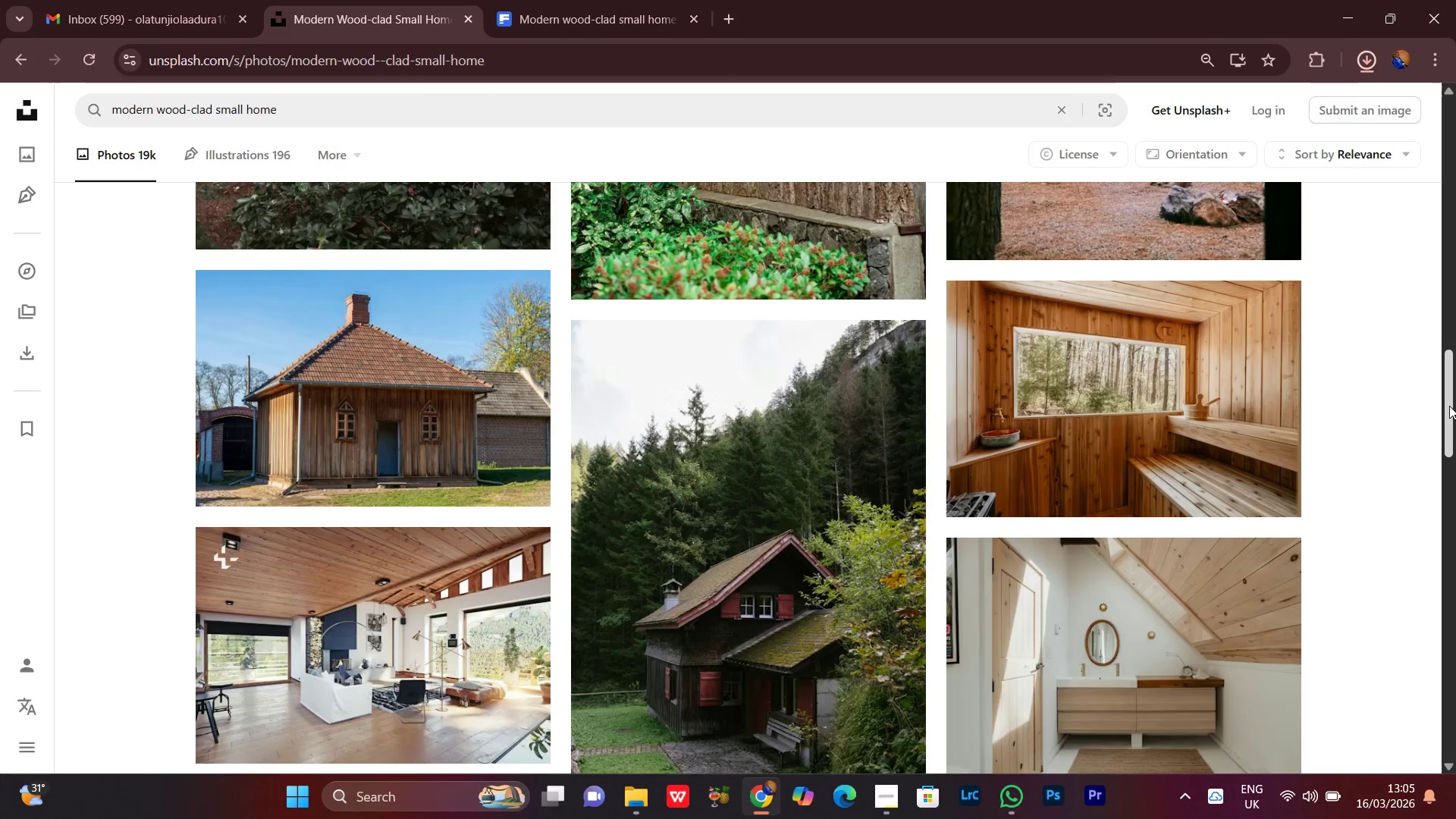 
left_click([1449, 403])
 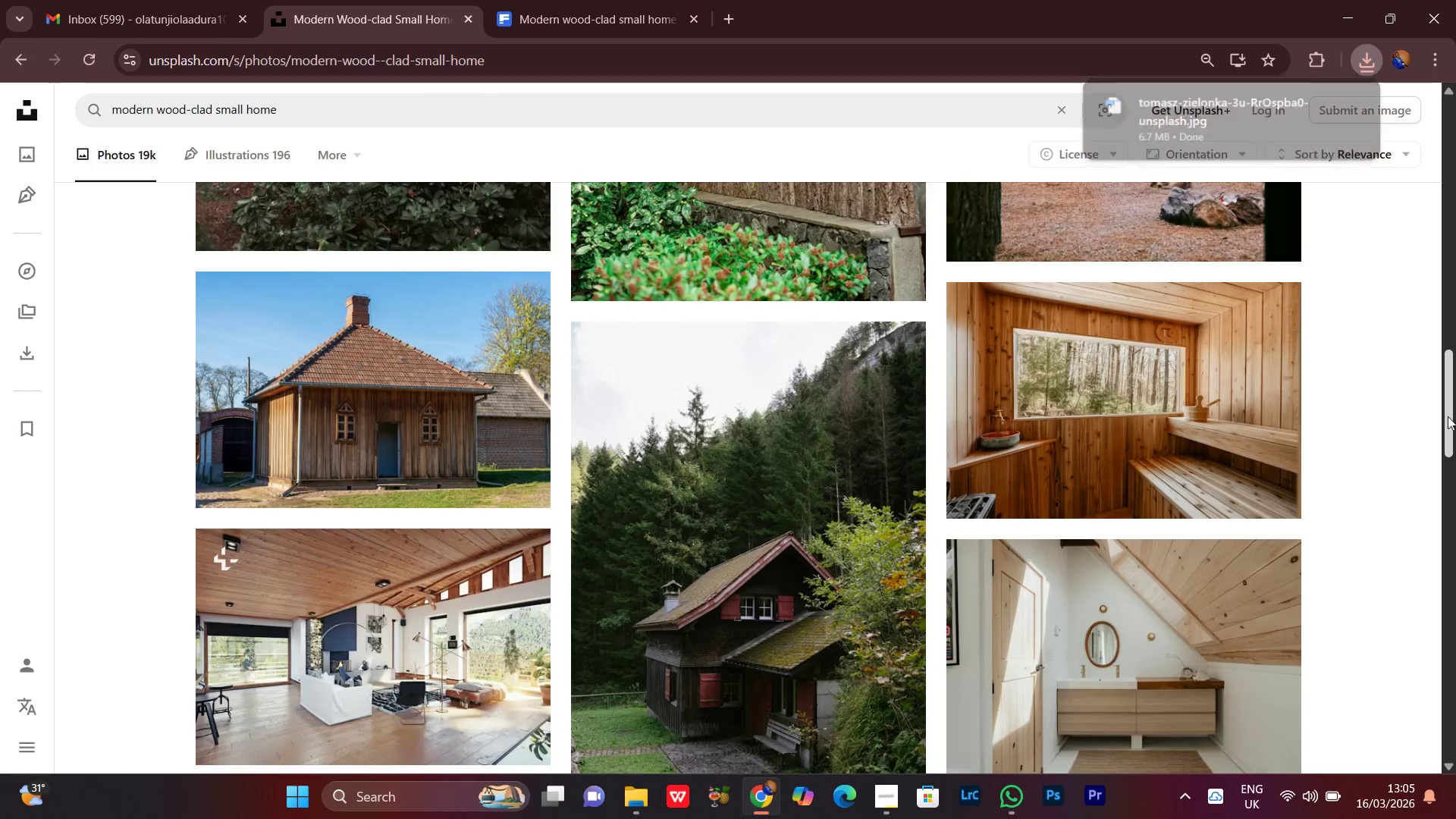 
left_click_drag(start_coordinate=[1449, 410], to_coordinate=[1448, 420])
 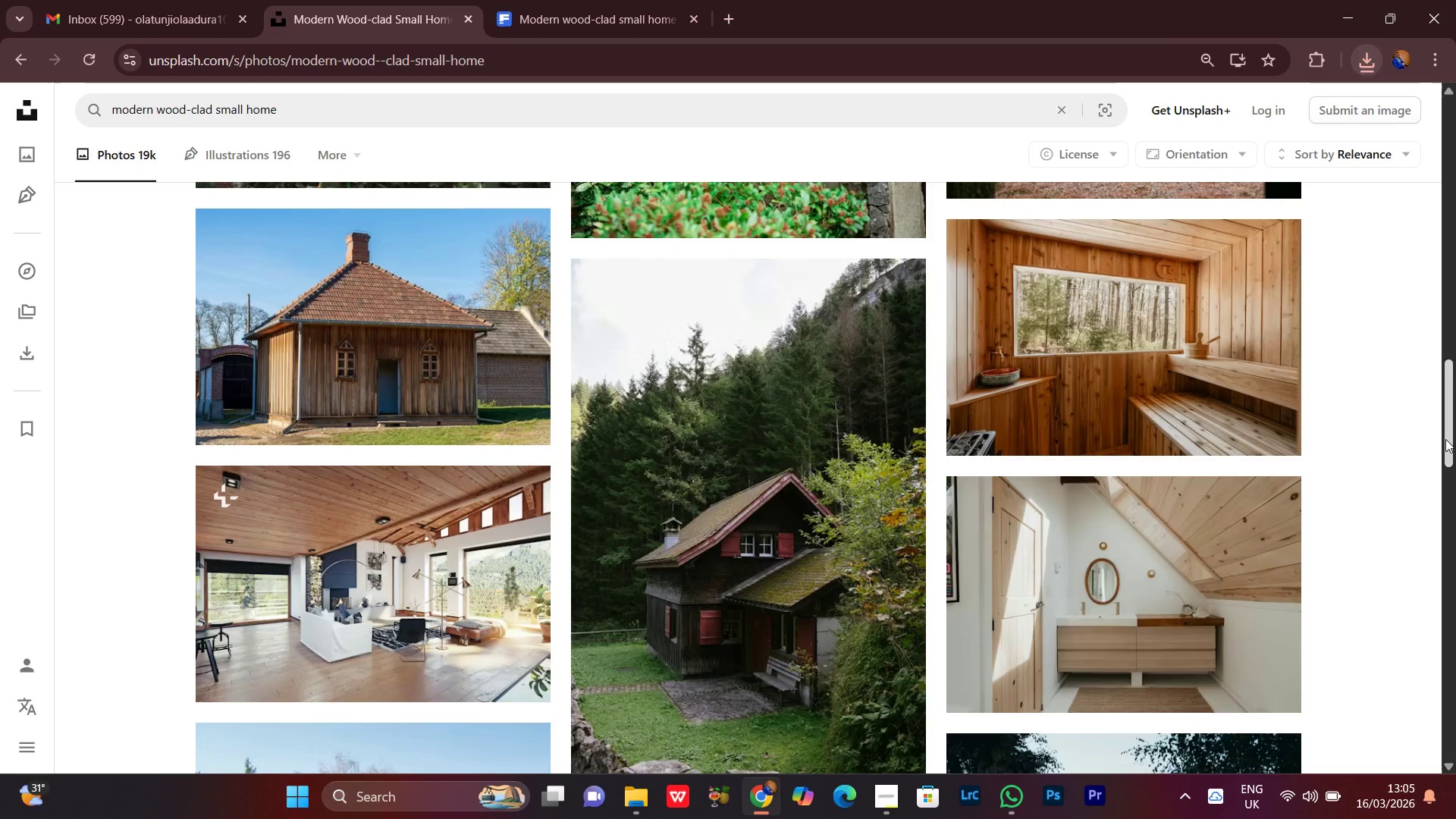 
left_click([1445, 439])
 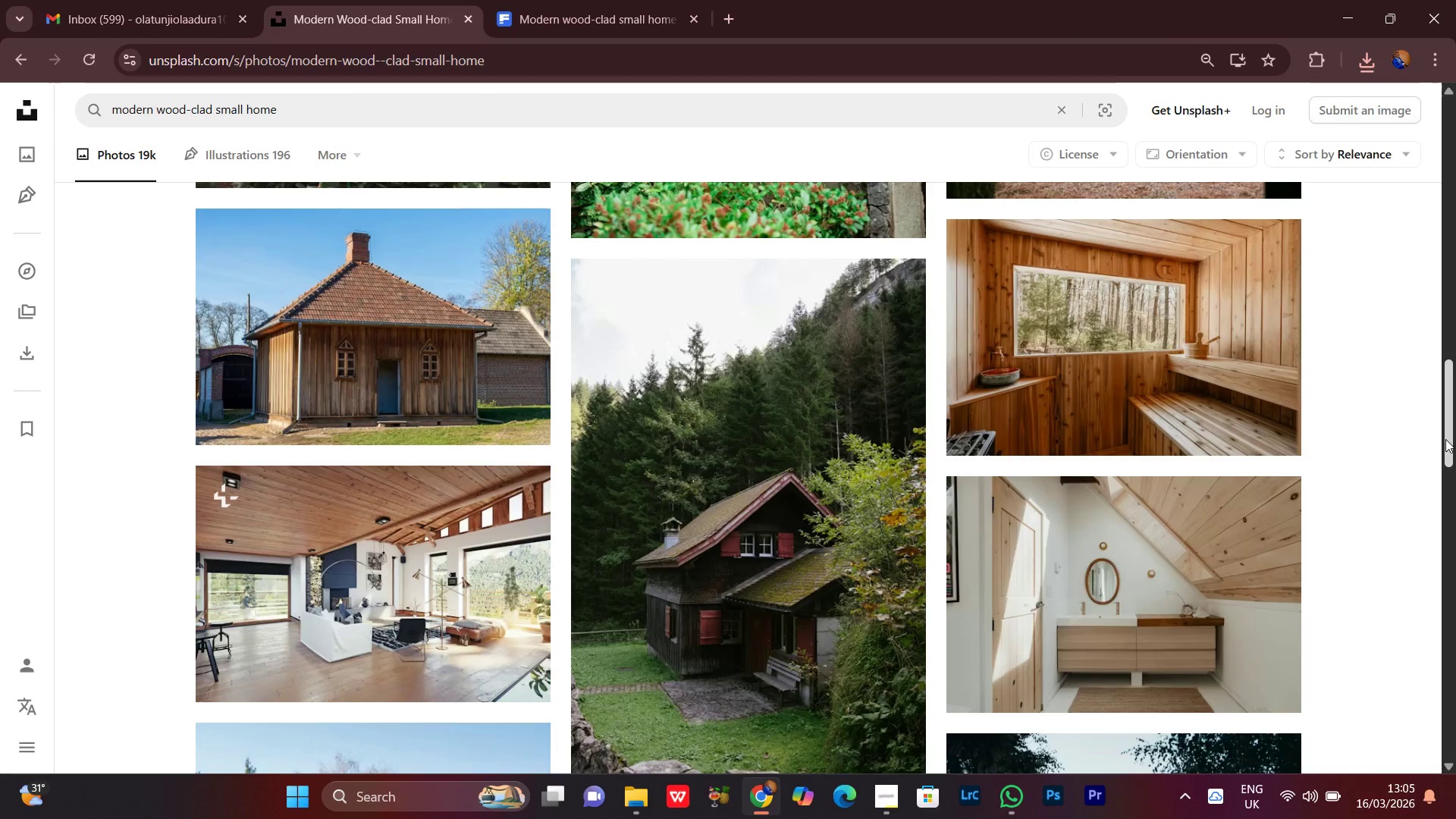 
scroll: coordinate [1376, 442], scroll_direction: down, amount: 10.0
 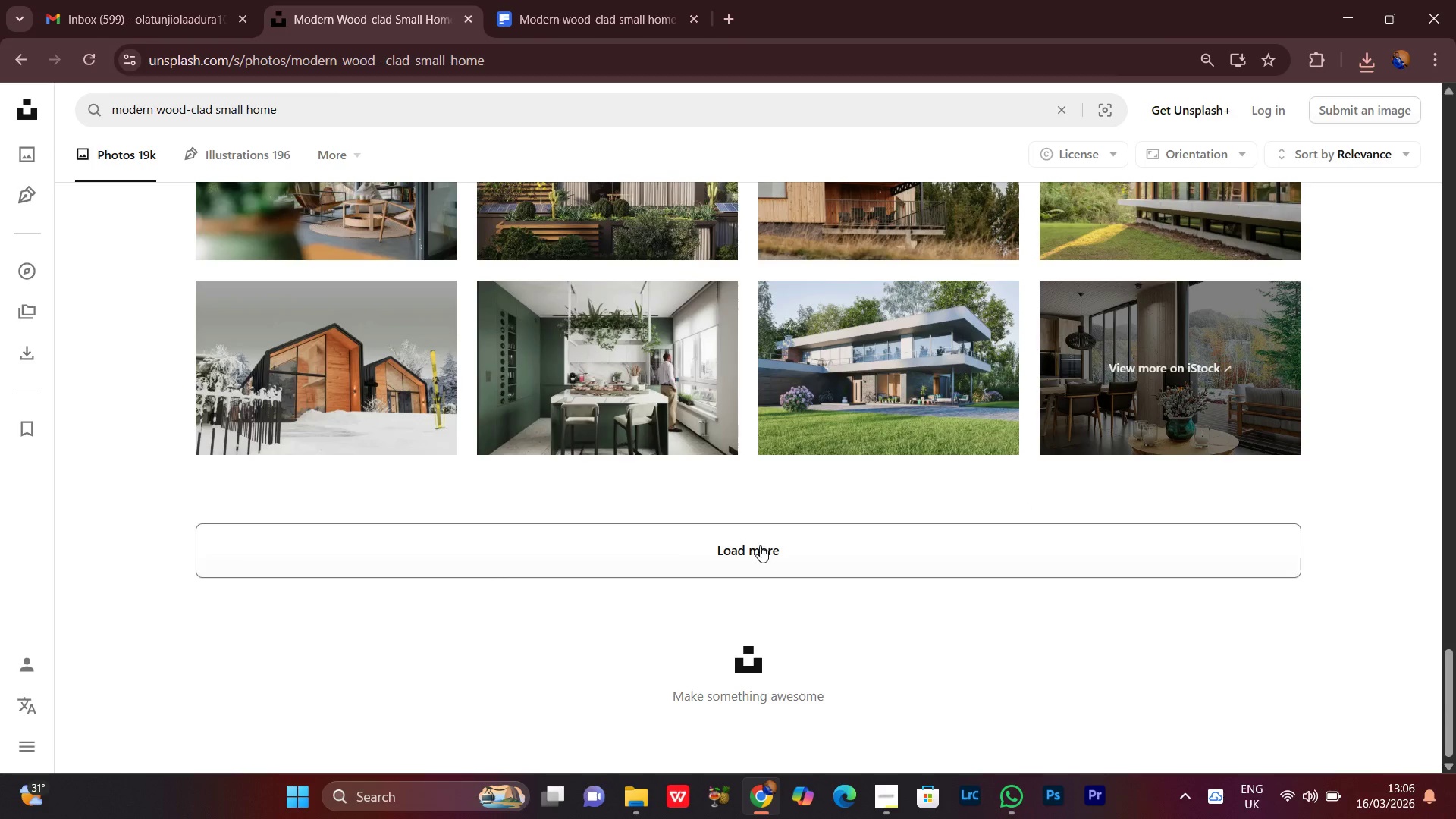 
left_click([760, 545])
 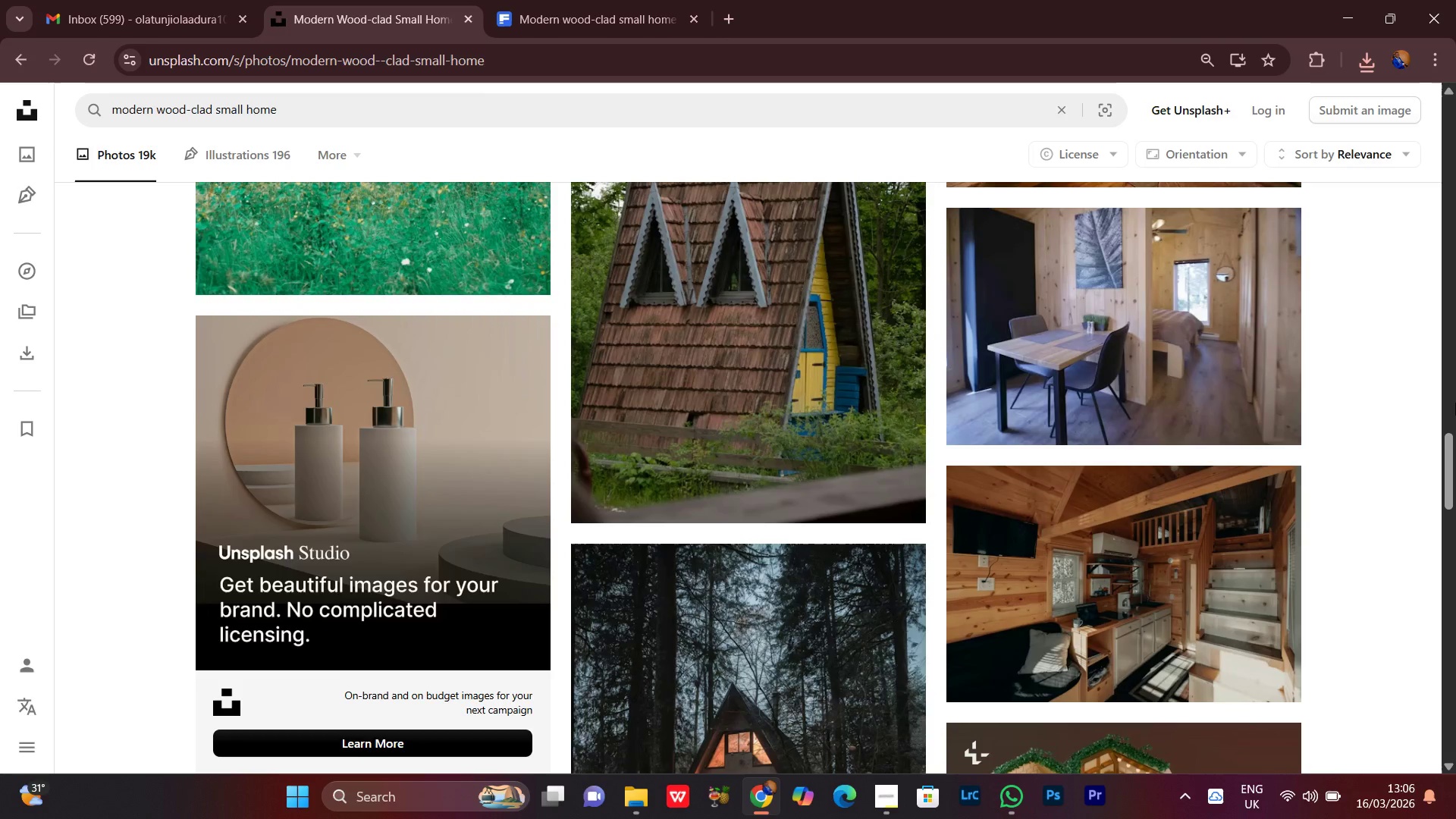 
scroll: coordinate [1455, 403], scroll_direction: down, amount: 4.0
 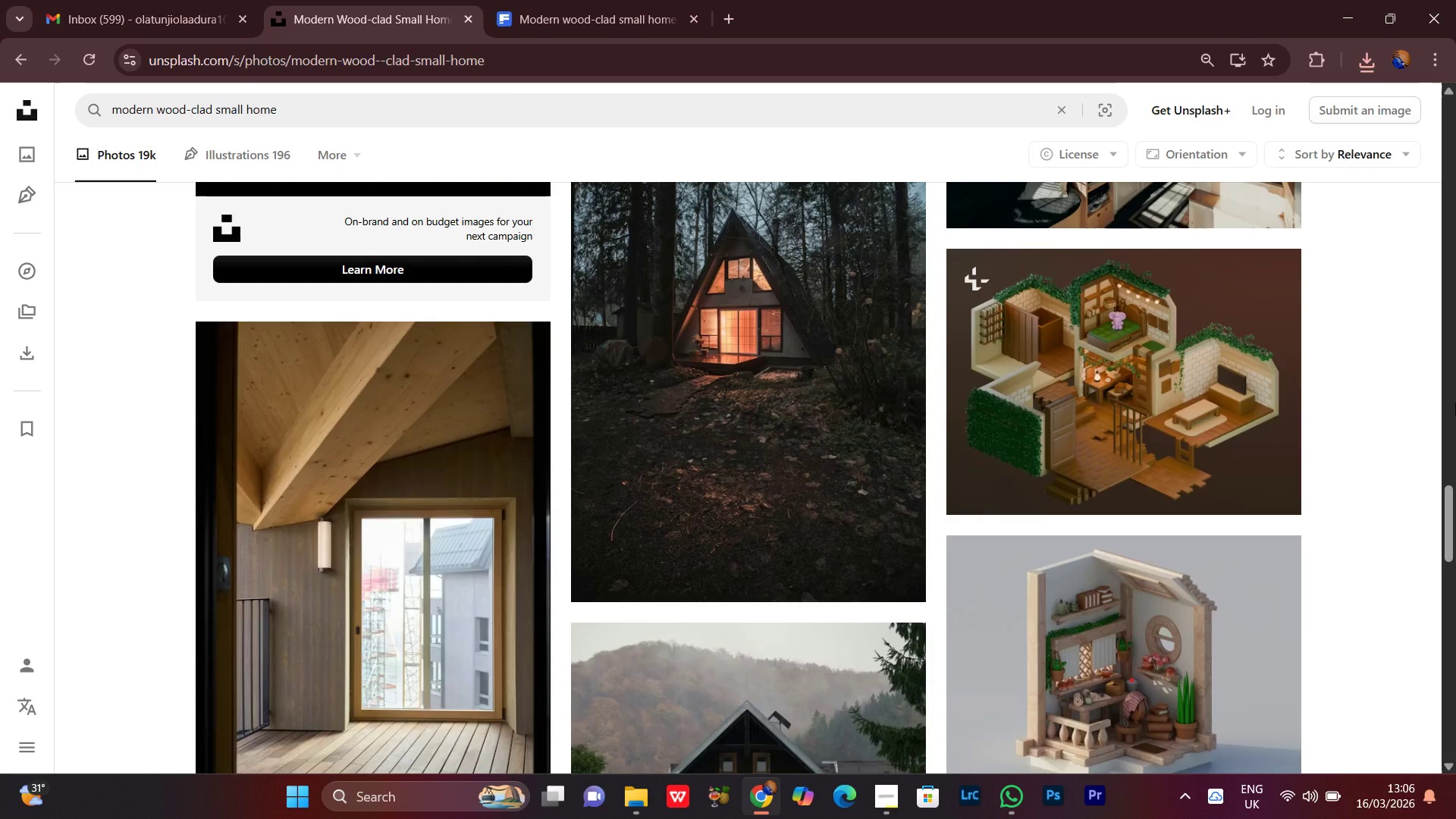 
scroll: coordinate [1455, 403], scroll_direction: up, amount: 1.0
 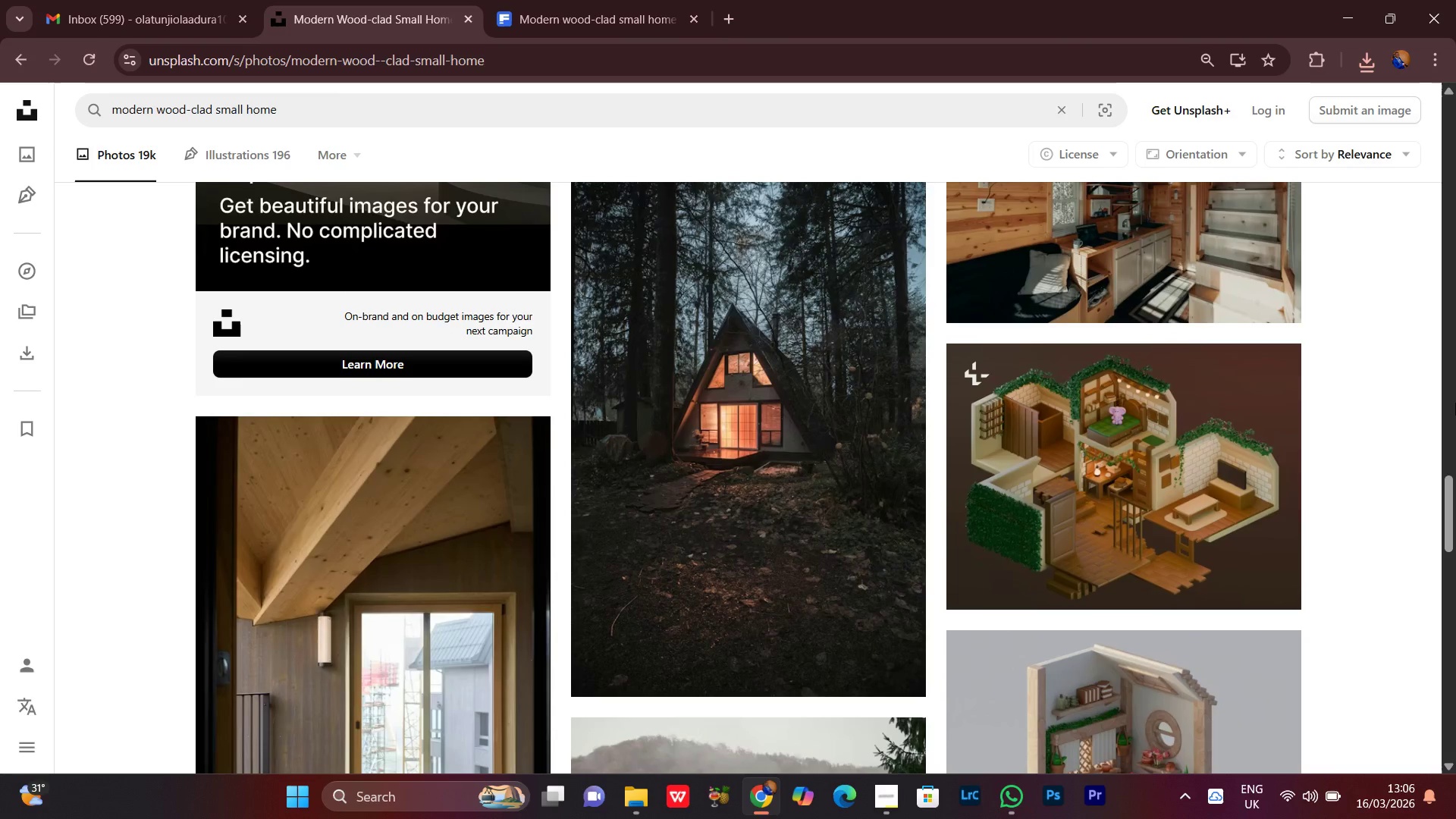 
wait(5.46)
 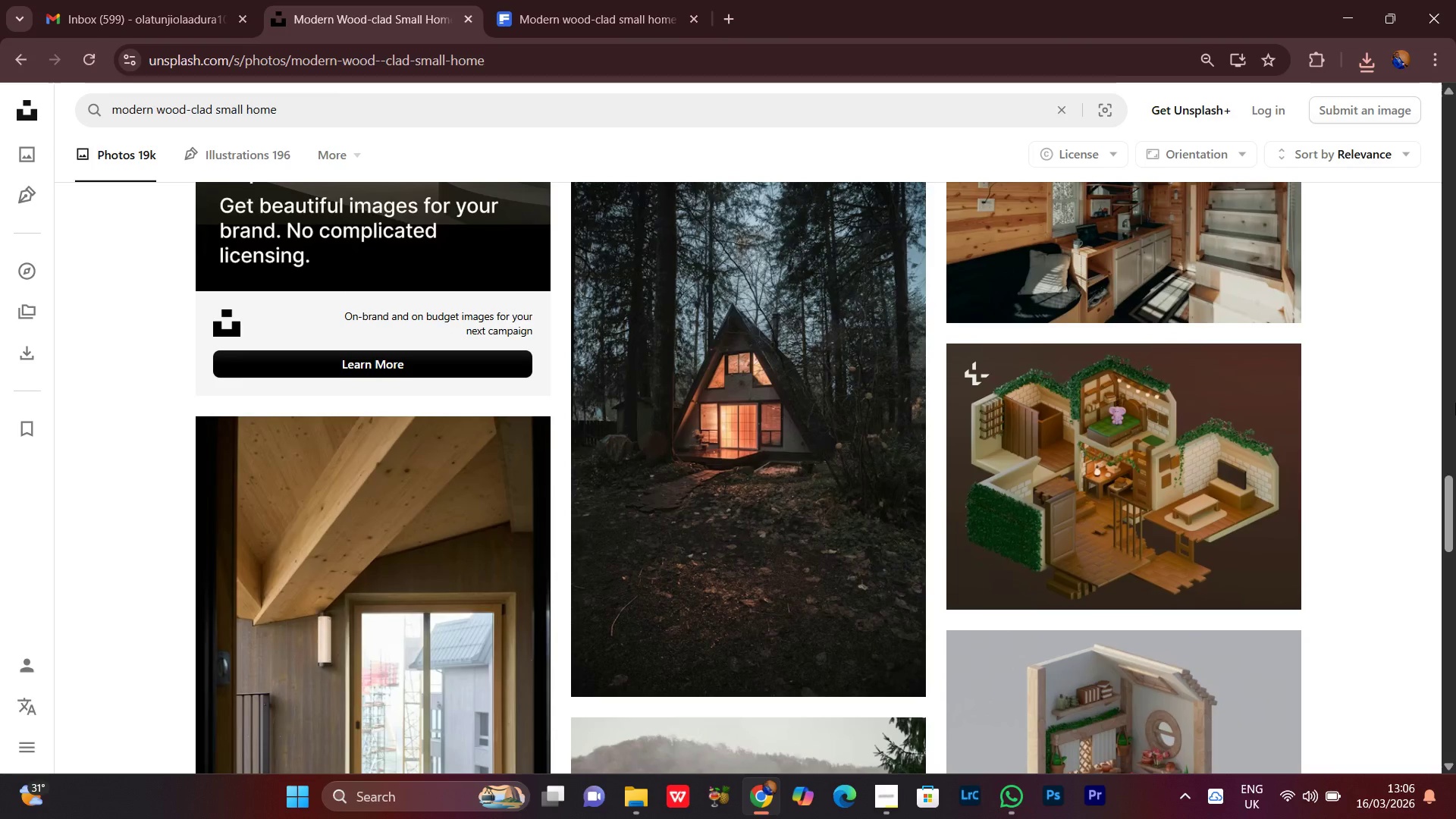 
scroll: coordinate [1455, 403], scroll_direction: down, amount: 1.0
 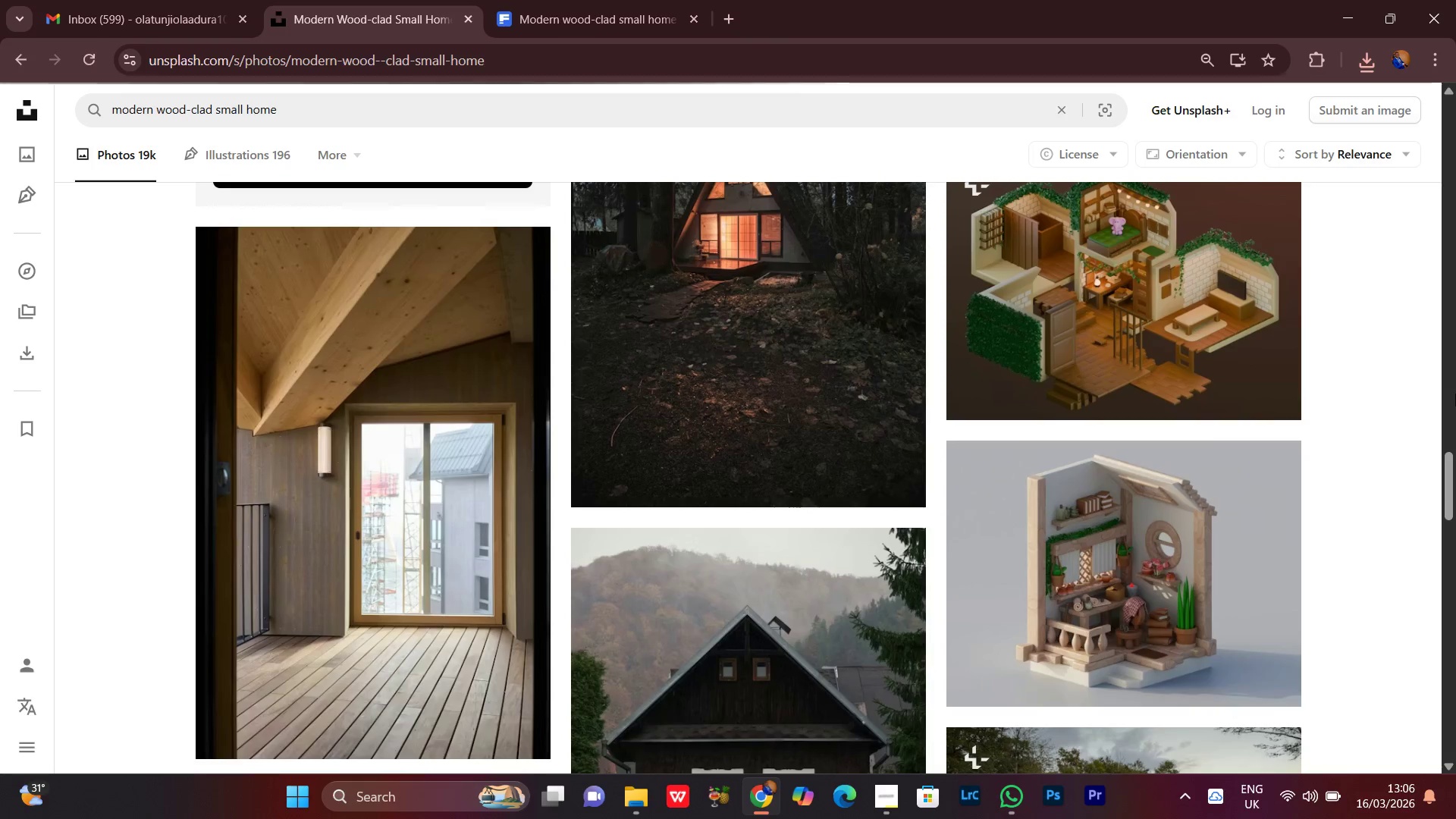 
scroll: coordinate [1454, 389], scroll_direction: up, amount: 2.0
 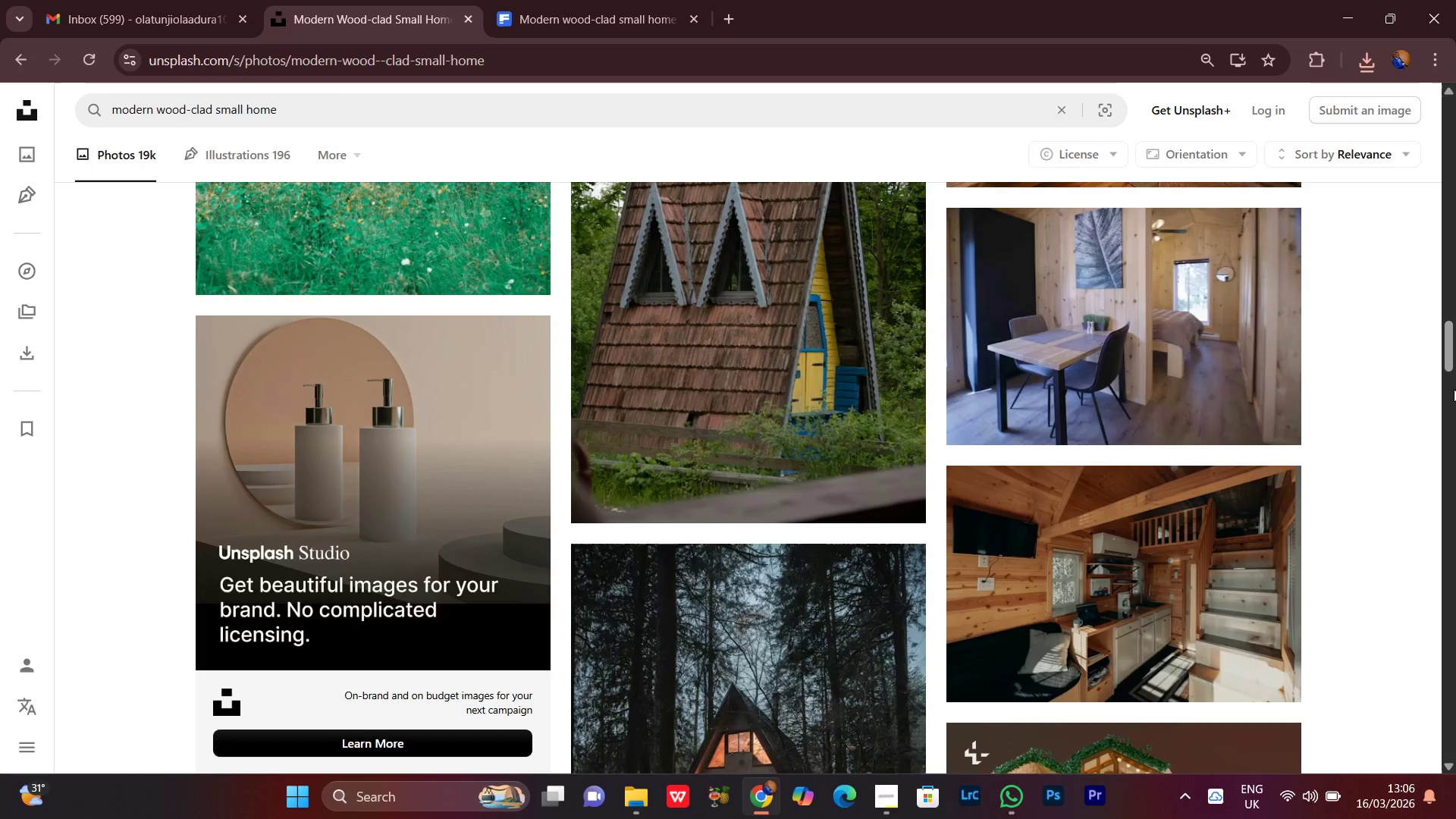 
scroll: coordinate [1454, 389], scroll_direction: none, amount: 0.0
 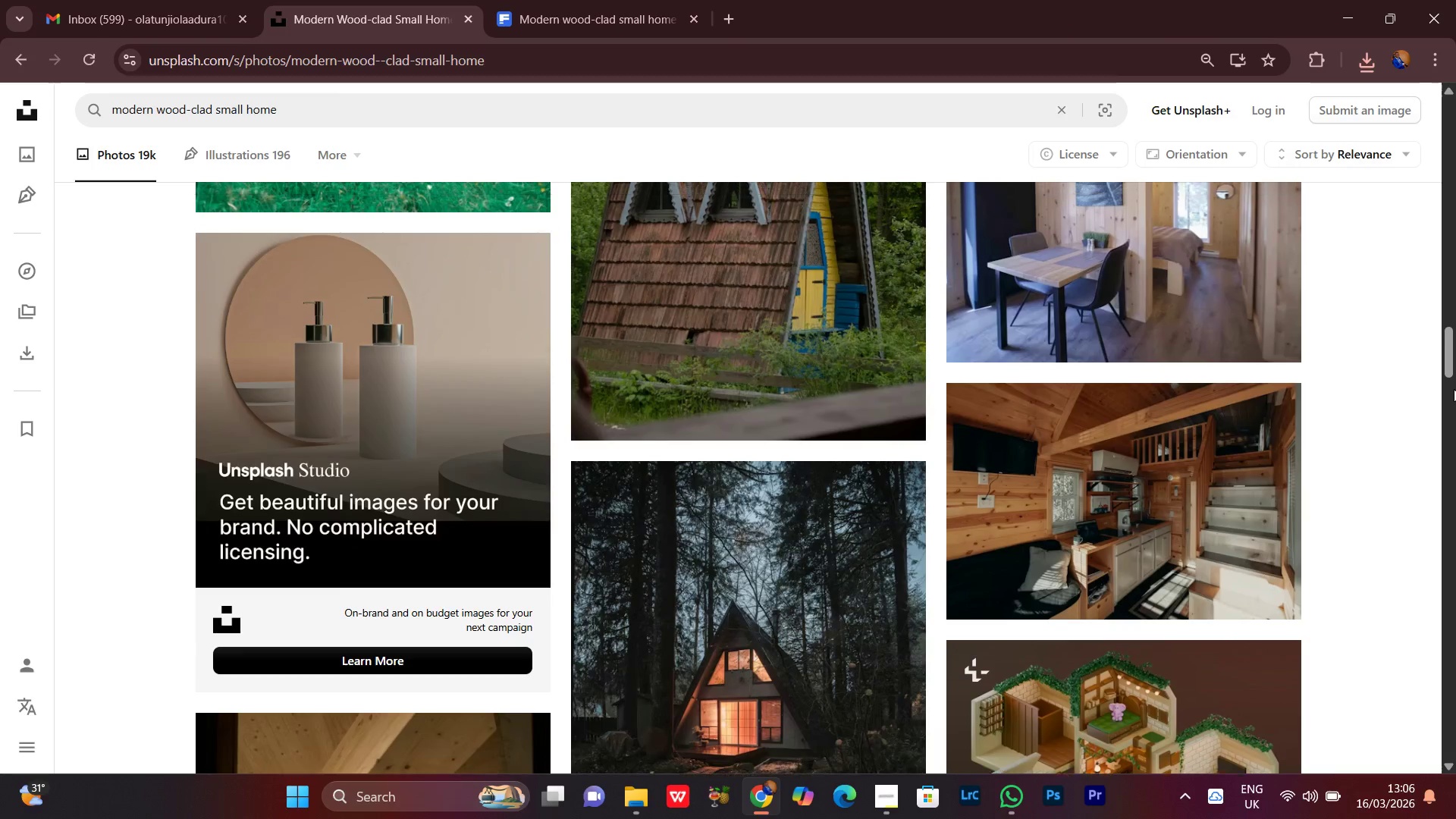 
scroll: coordinate [1454, 389], scroll_direction: up, amount: 3.0
 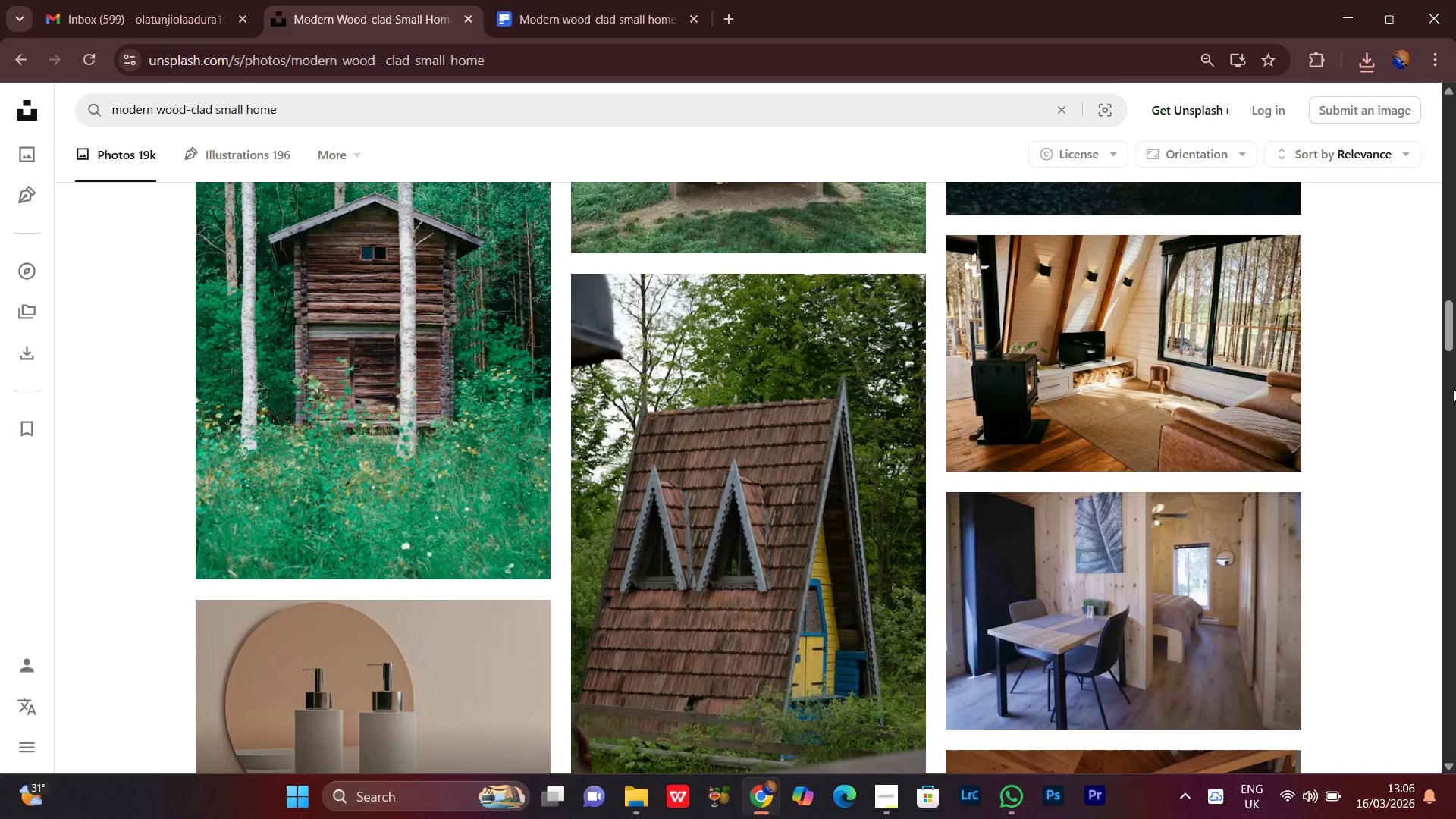 
scroll: coordinate [1454, 389], scroll_direction: none, amount: 0.0
 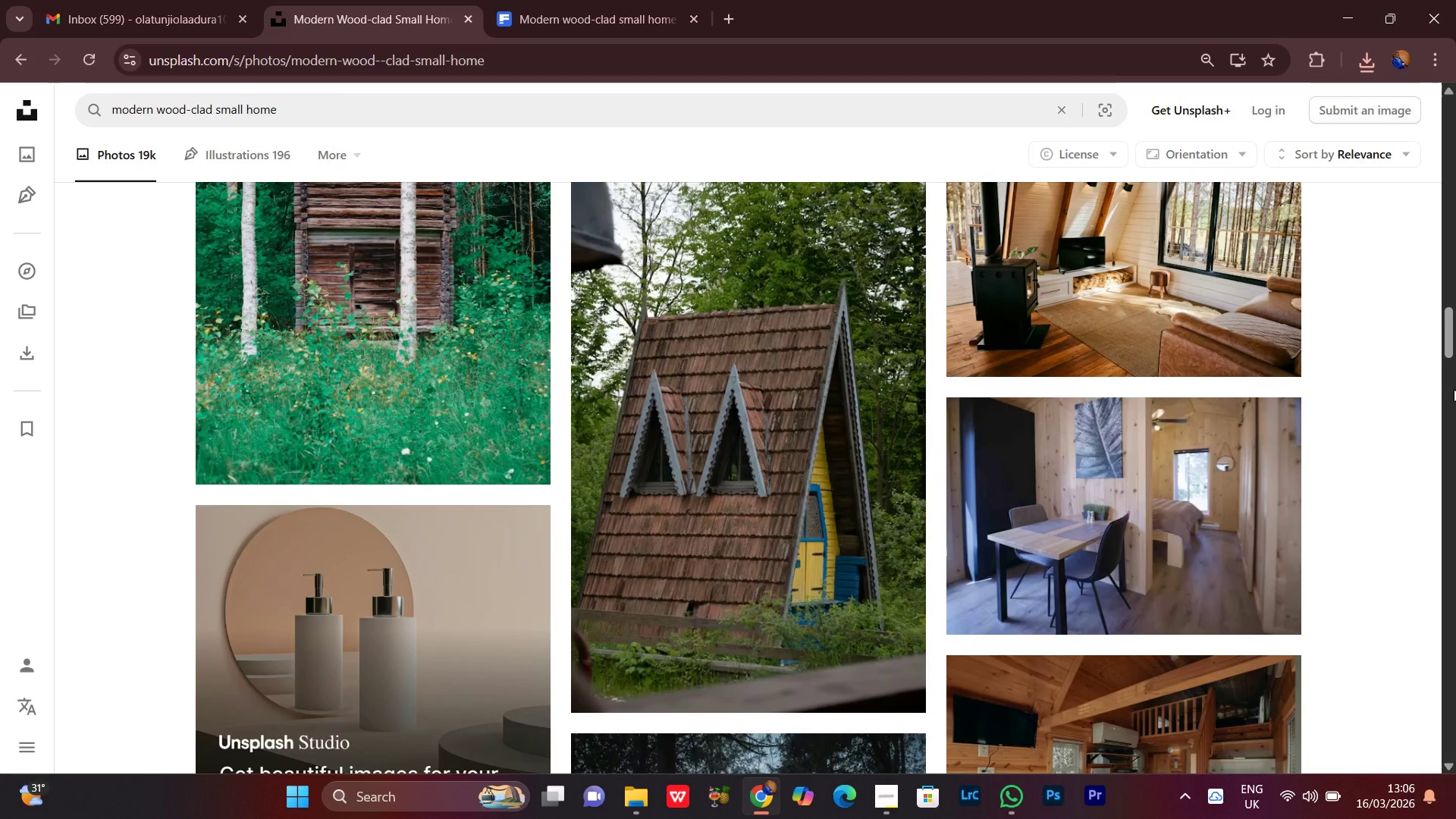 
scroll: coordinate [1436, 537], scroll_direction: down, amount: 3.0
 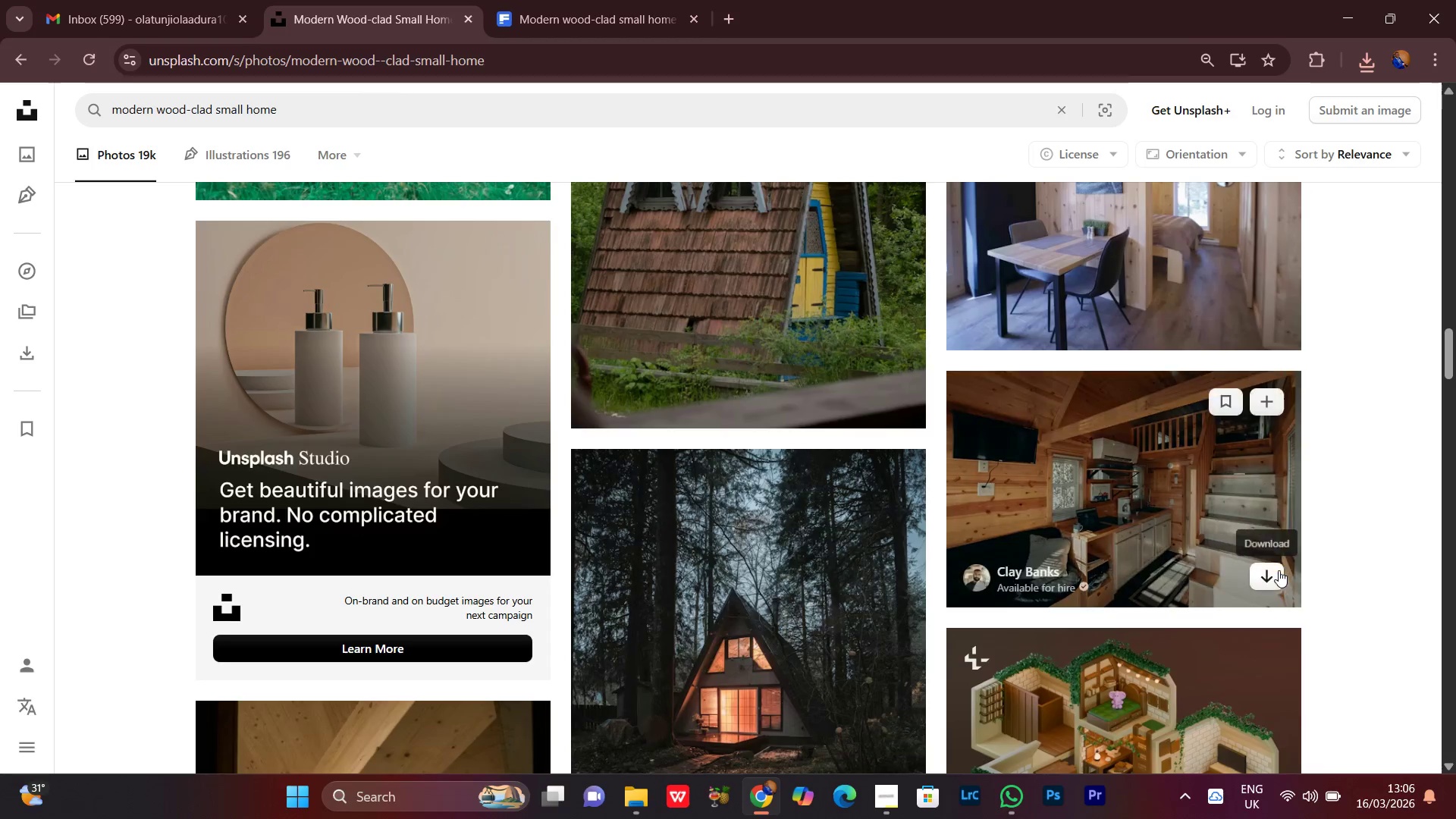 
left_click([1269, 573])
 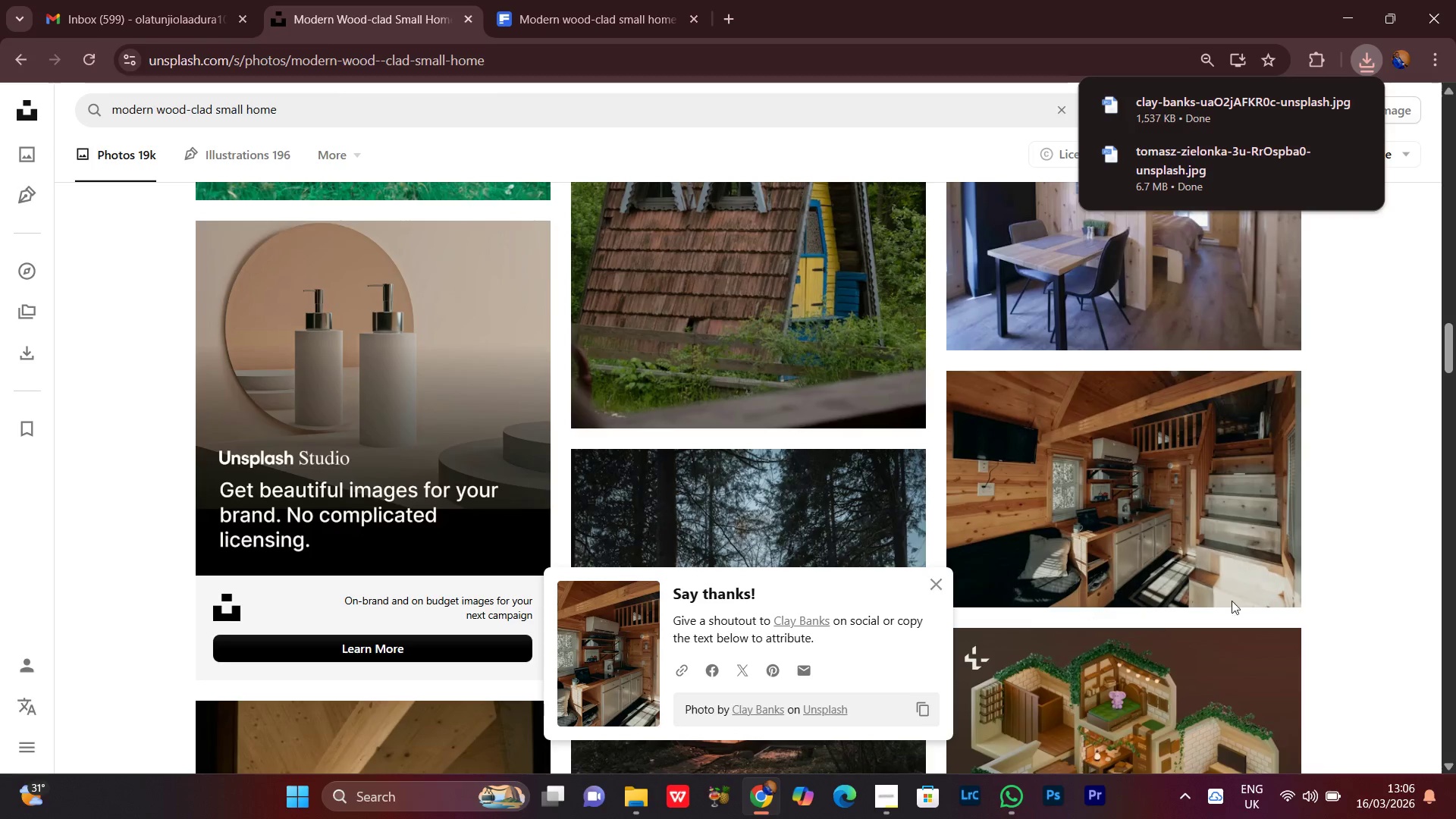 
scroll: coordinate [1353, 506], scroll_direction: down, amount: 5.0
 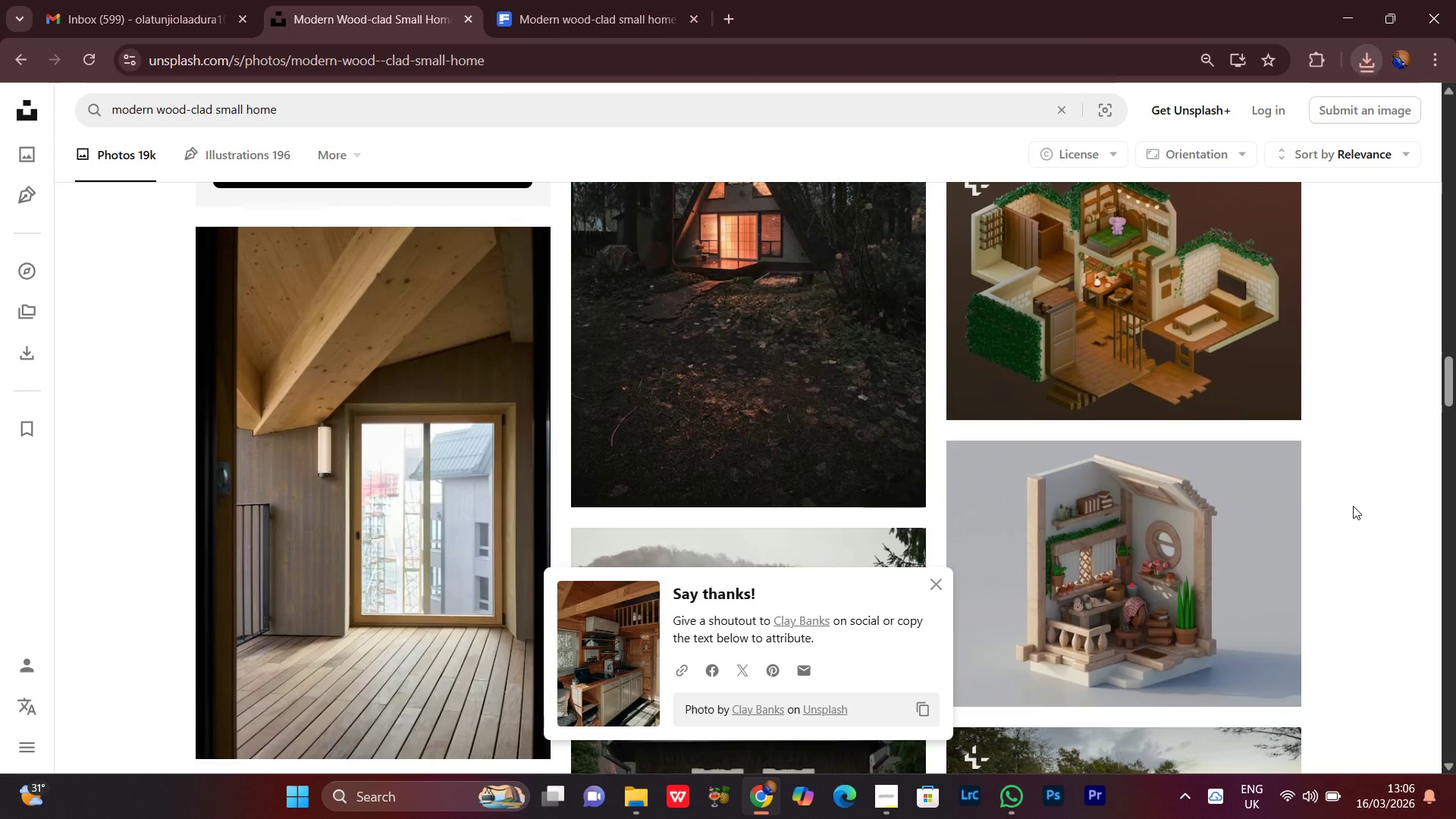 
scroll: coordinate [1353, 506], scroll_direction: none, amount: 0.0
 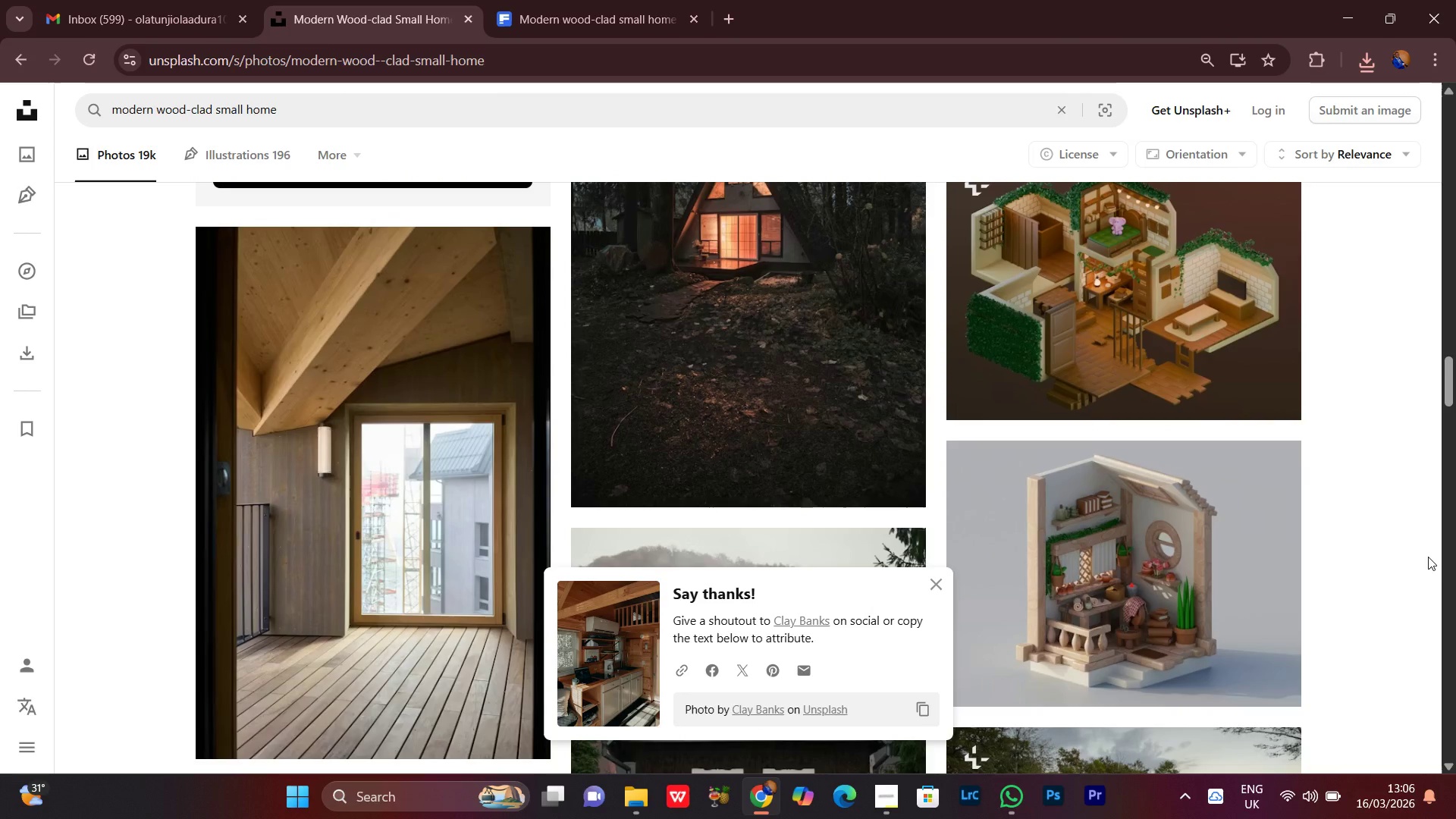 
scroll: coordinate [1428, 557], scroll_direction: down, amount: 9.0
 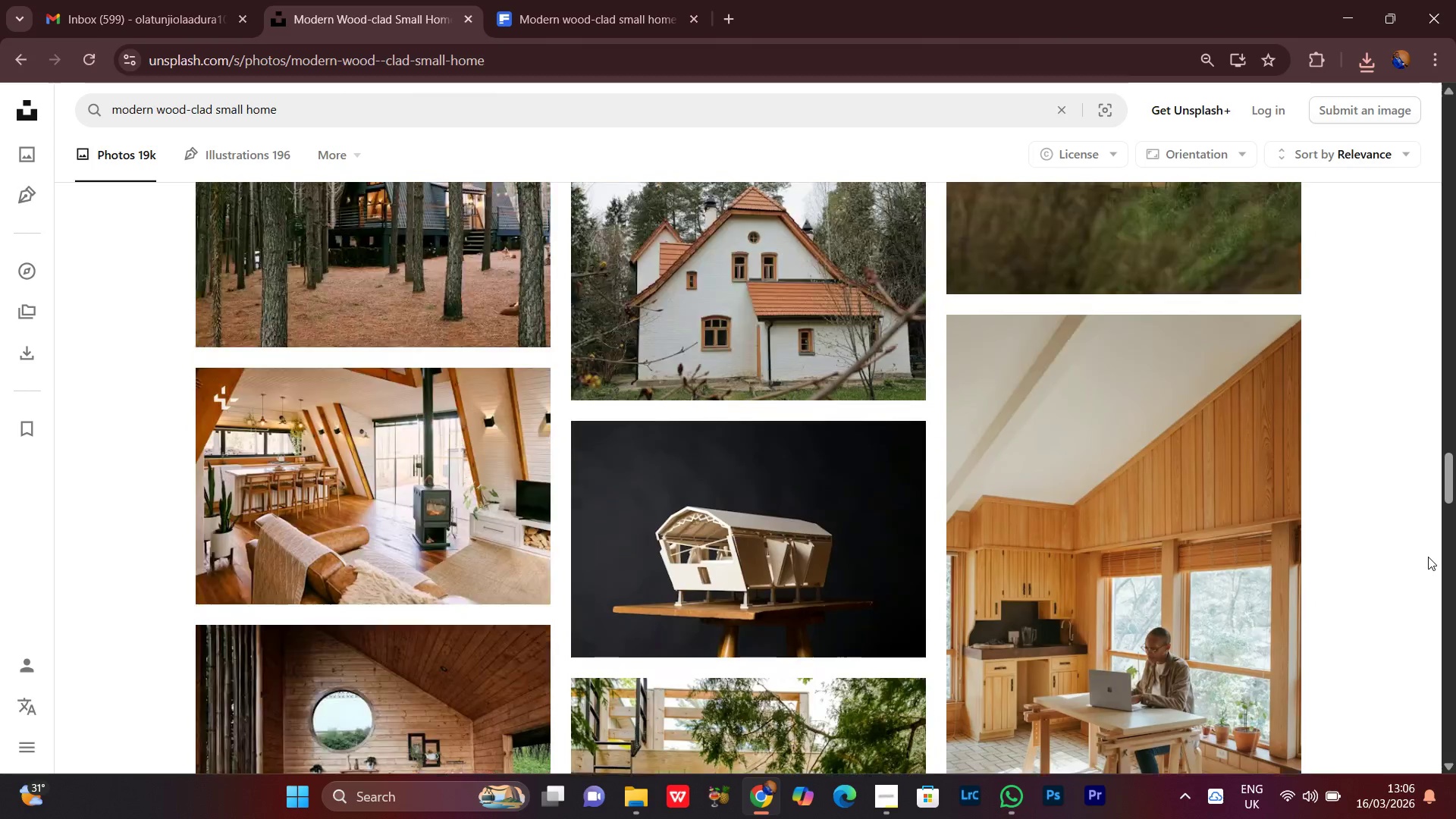 
scroll: coordinate [1428, 557], scroll_direction: up, amount: 1.0
 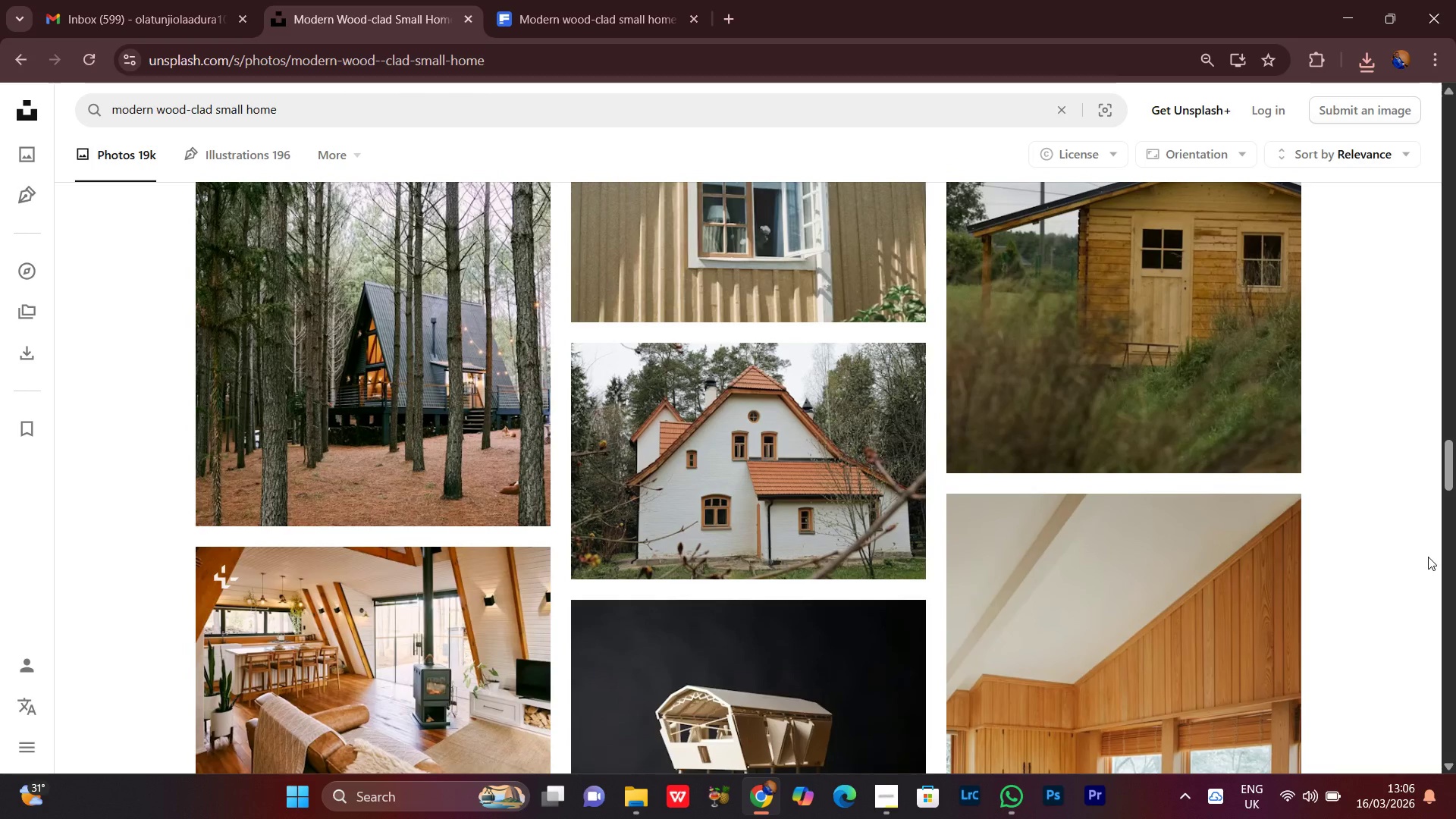 
scroll: coordinate [1428, 557], scroll_direction: none, amount: 0.0
 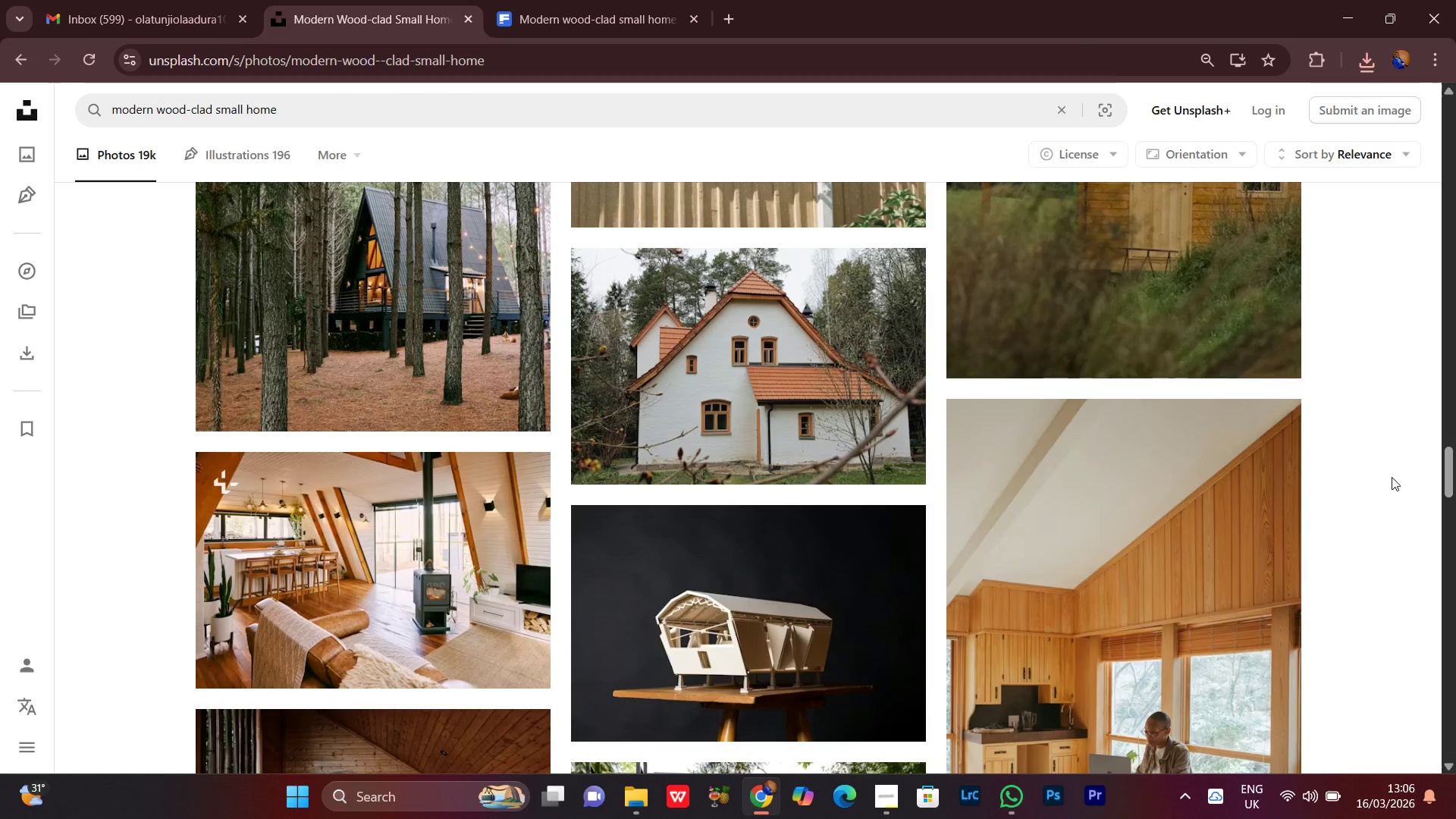 
scroll: coordinate [1392, 477], scroll_direction: down, amount: 4.0
 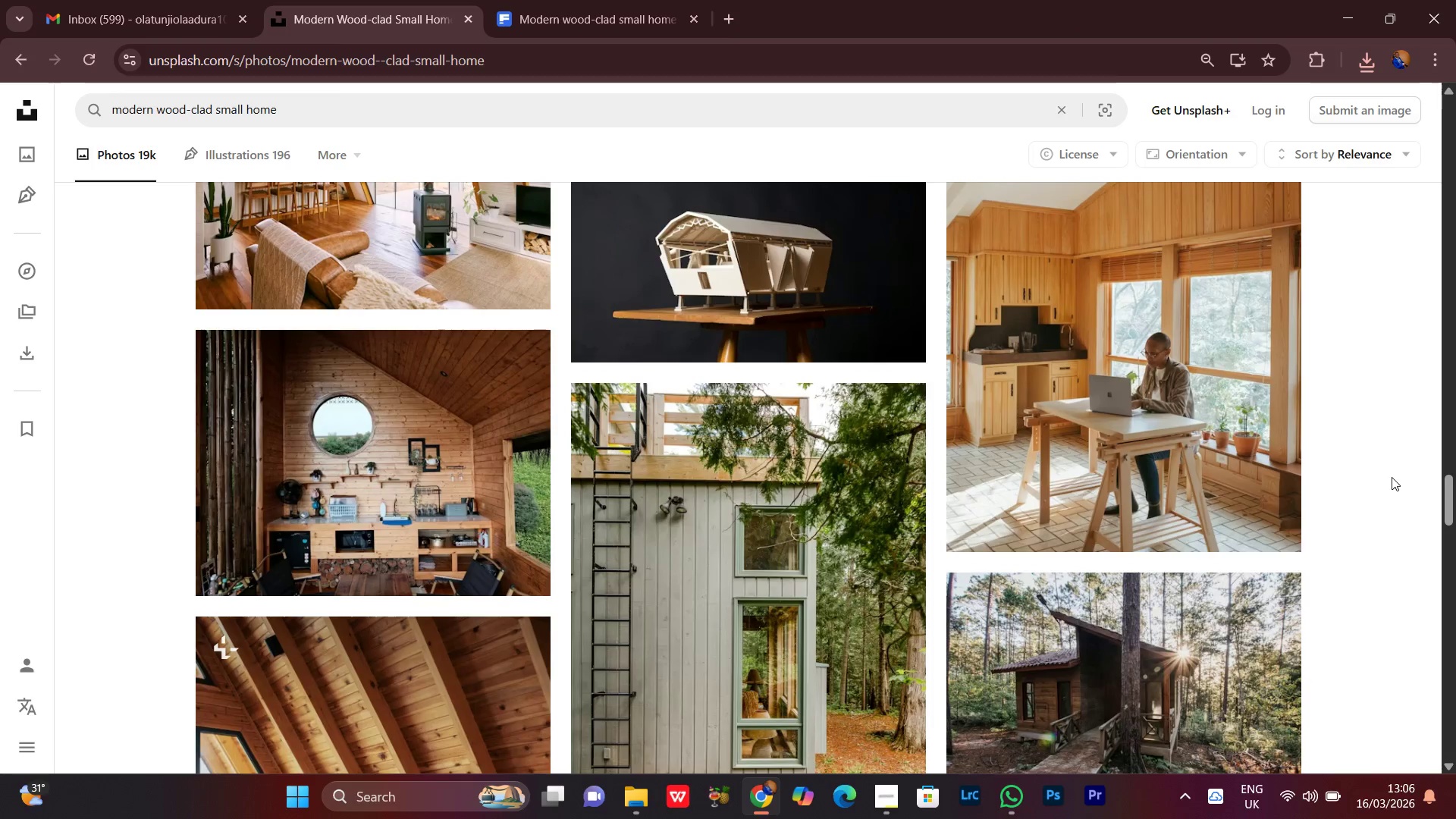 
scroll: coordinate [1392, 477], scroll_direction: up, amount: 1.0
 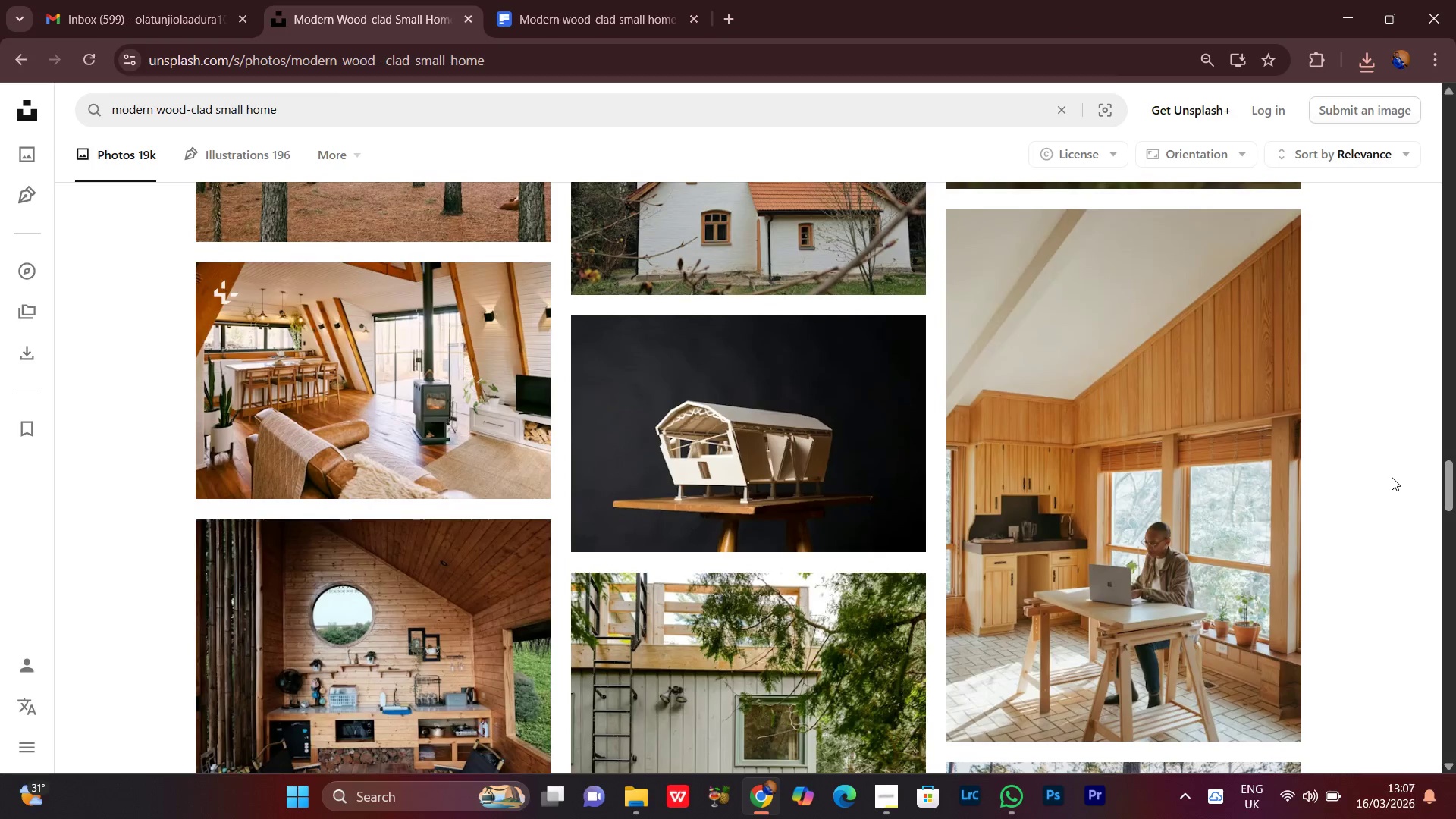 
scroll: coordinate [1392, 477], scroll_direction: none, amount: 0.0
 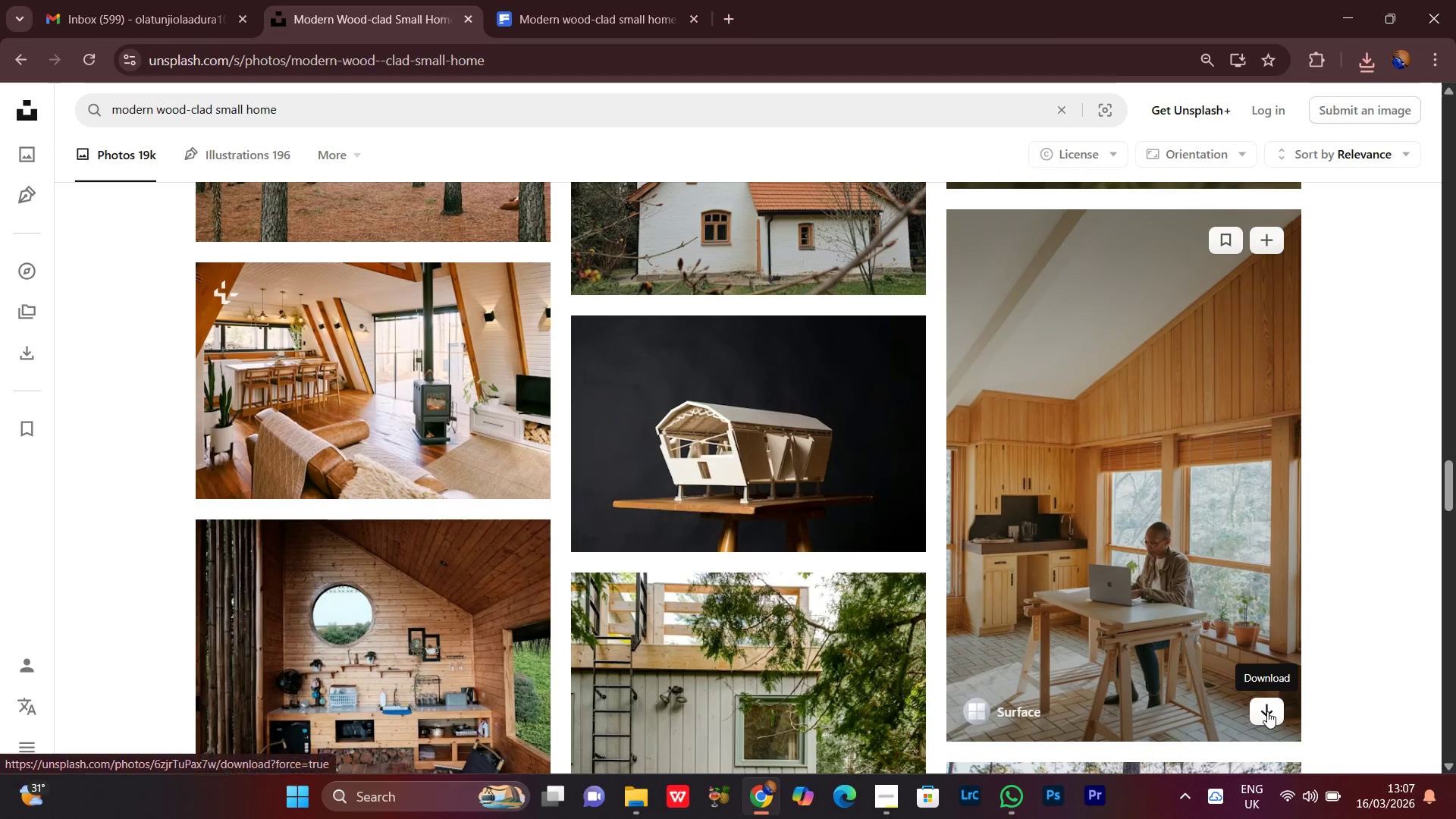 
left_click([1267, 711])
 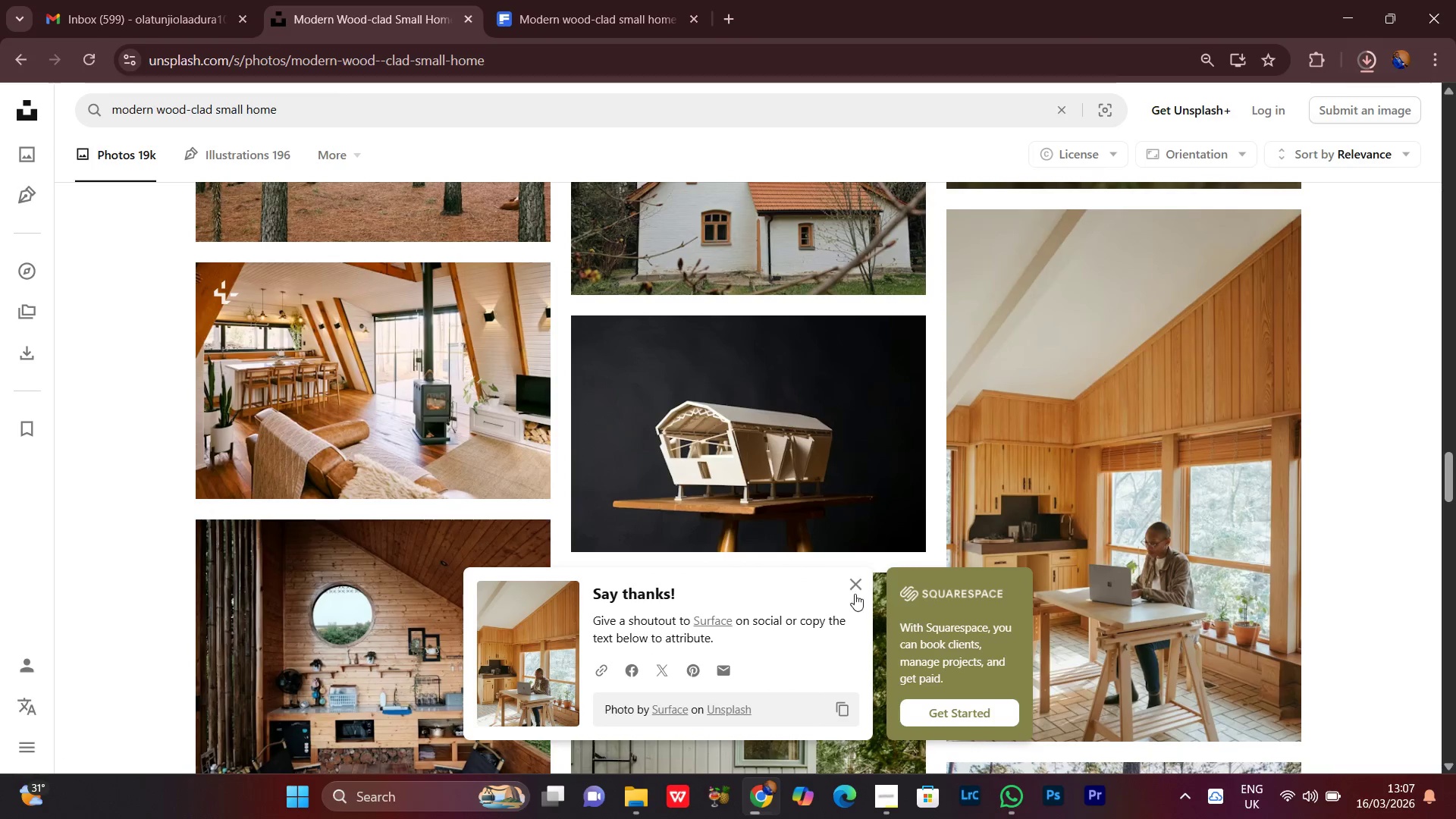 
left_click([855, 588])
 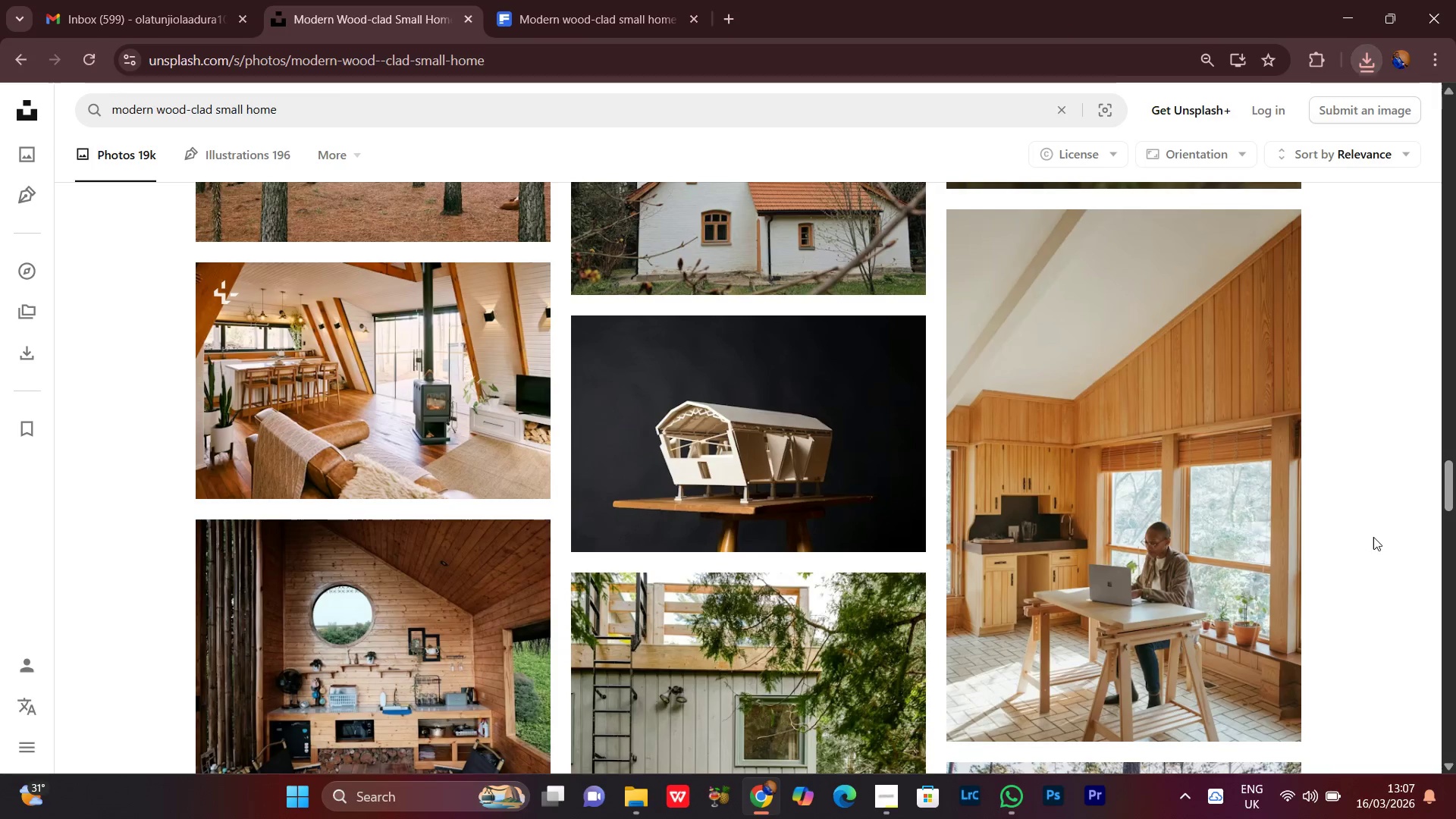 
scroll: coordinate [1447, 529], scroll_direction: down, amount: 10.0
 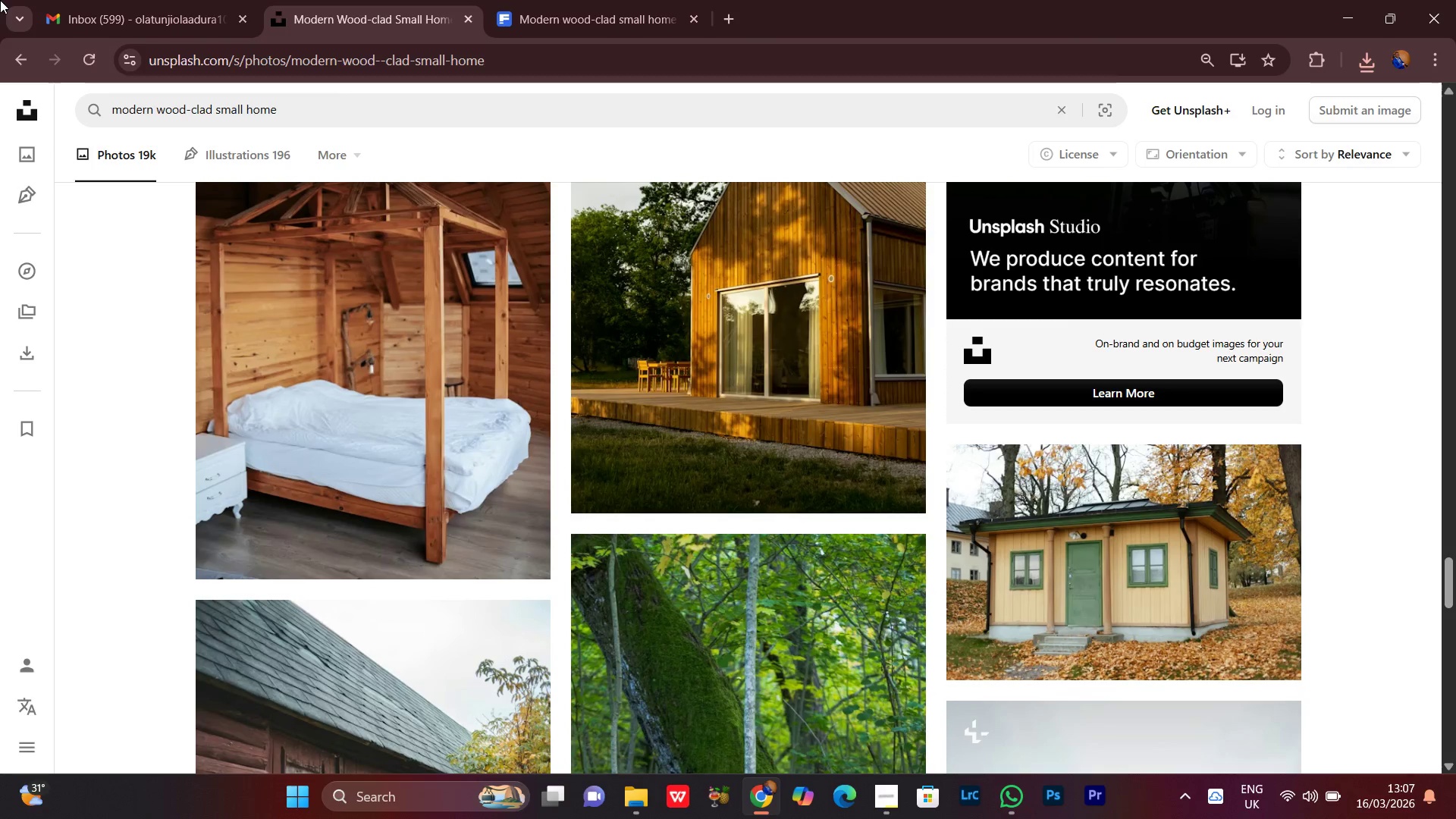 
wait(7.3)
 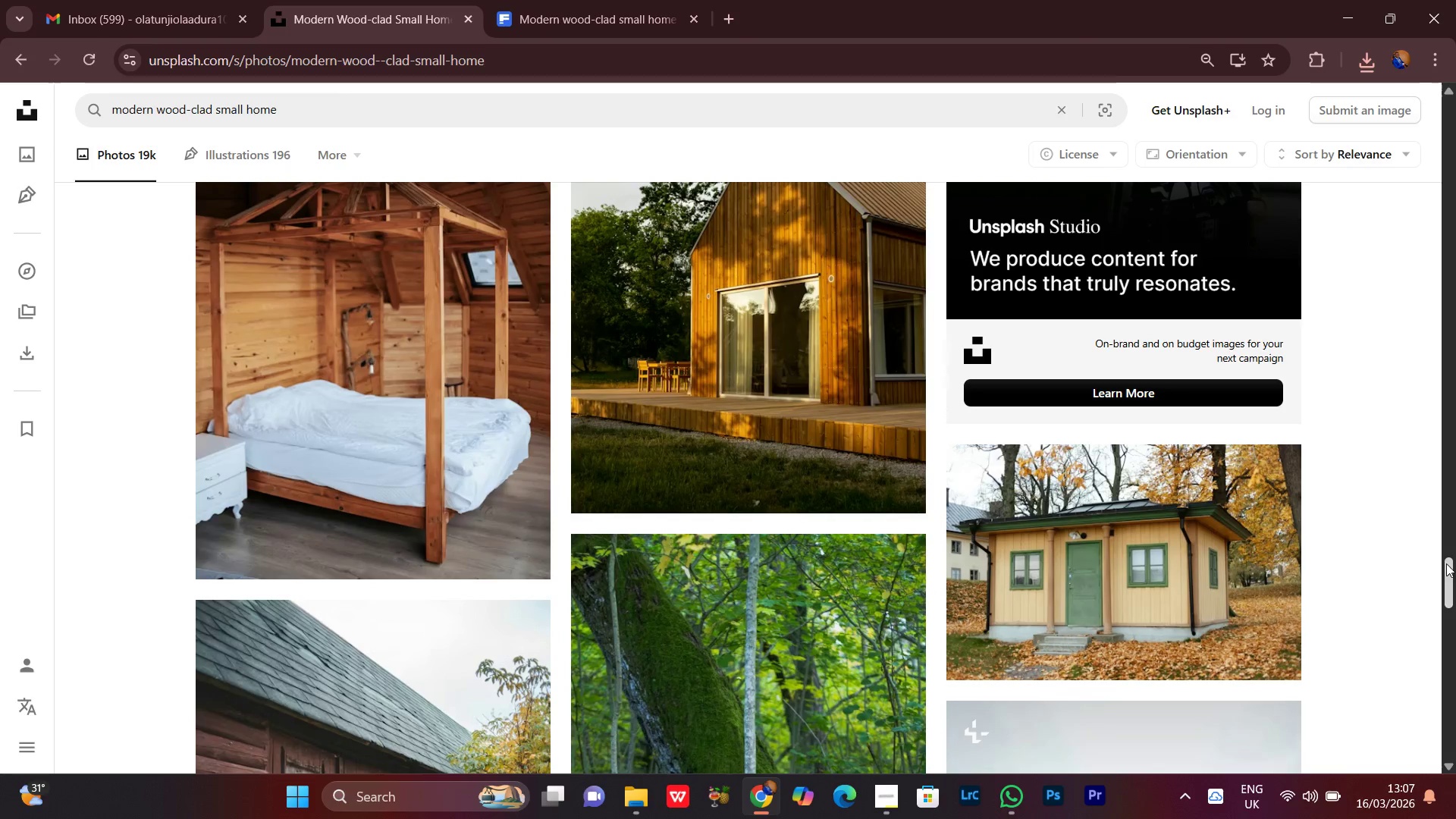 
scroll: coordinate [1404, 404], scroll_direction: down, amount: 3.0
 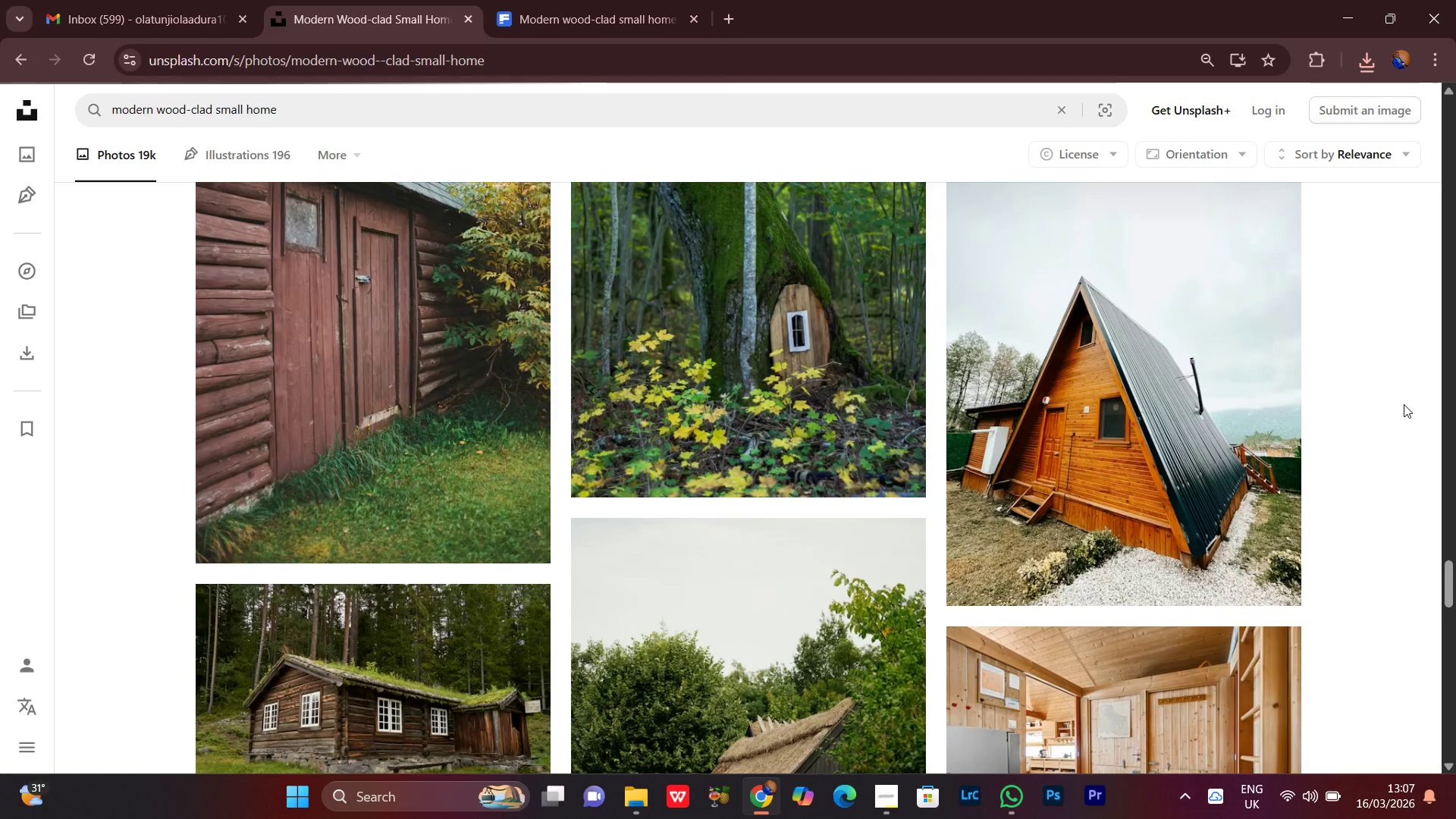 
scroll: coordinate [1404, 404], scroll_direction: none, amount: 0.0
 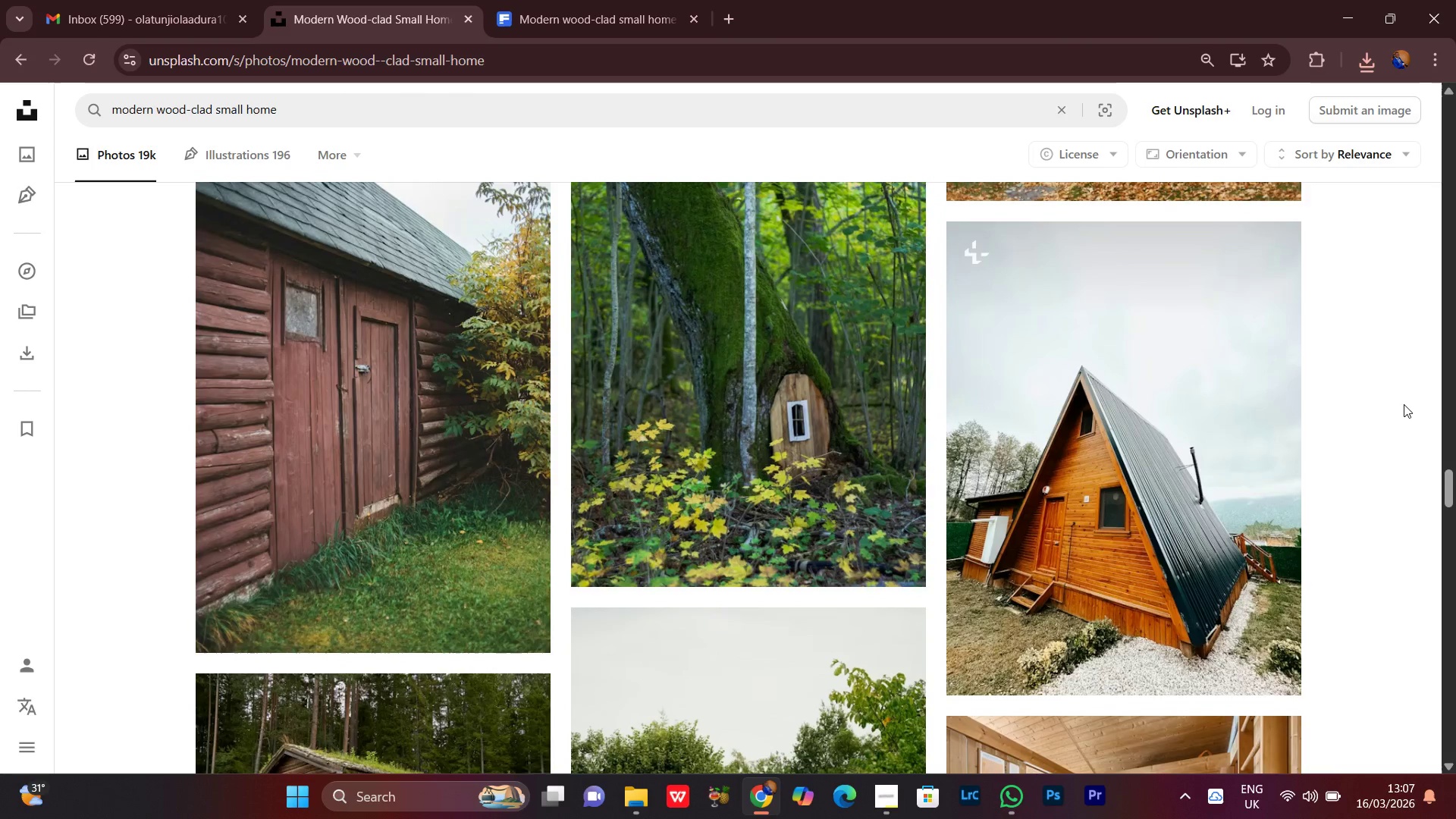 
scroll: coordinate [1404, 404], scroll_direction: down, amount: 4.0
 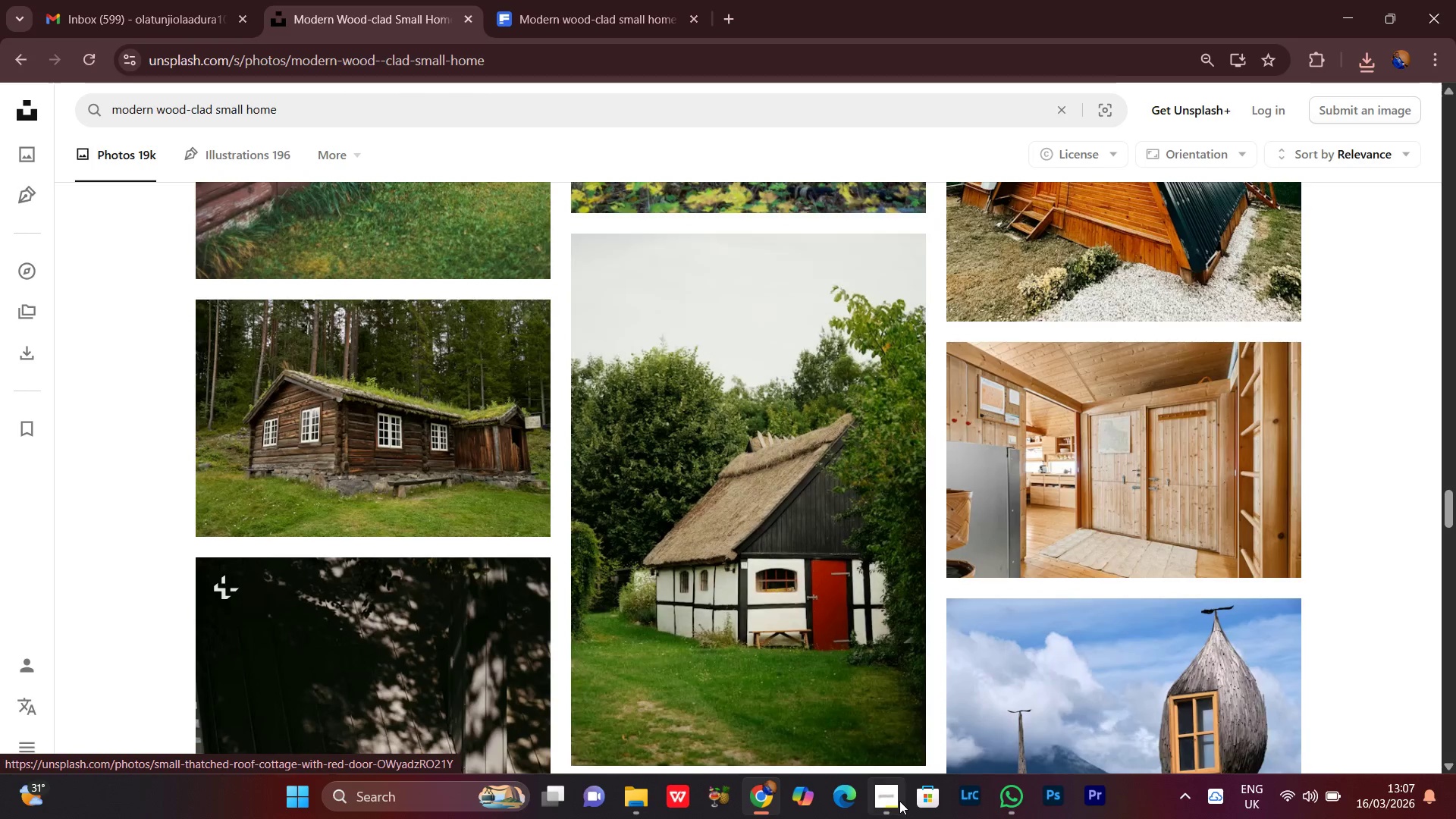 
left_click([890, 805])